 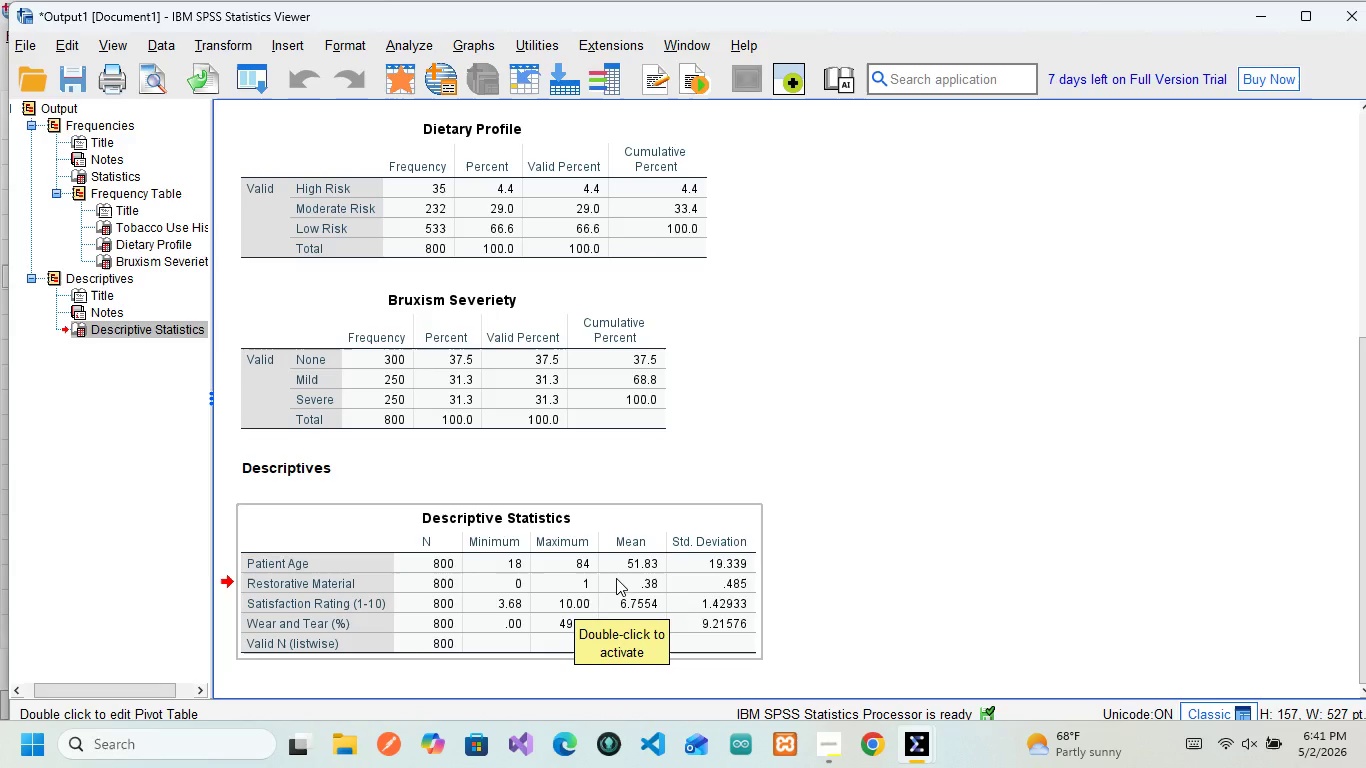 
mouse_move([713, 489])
 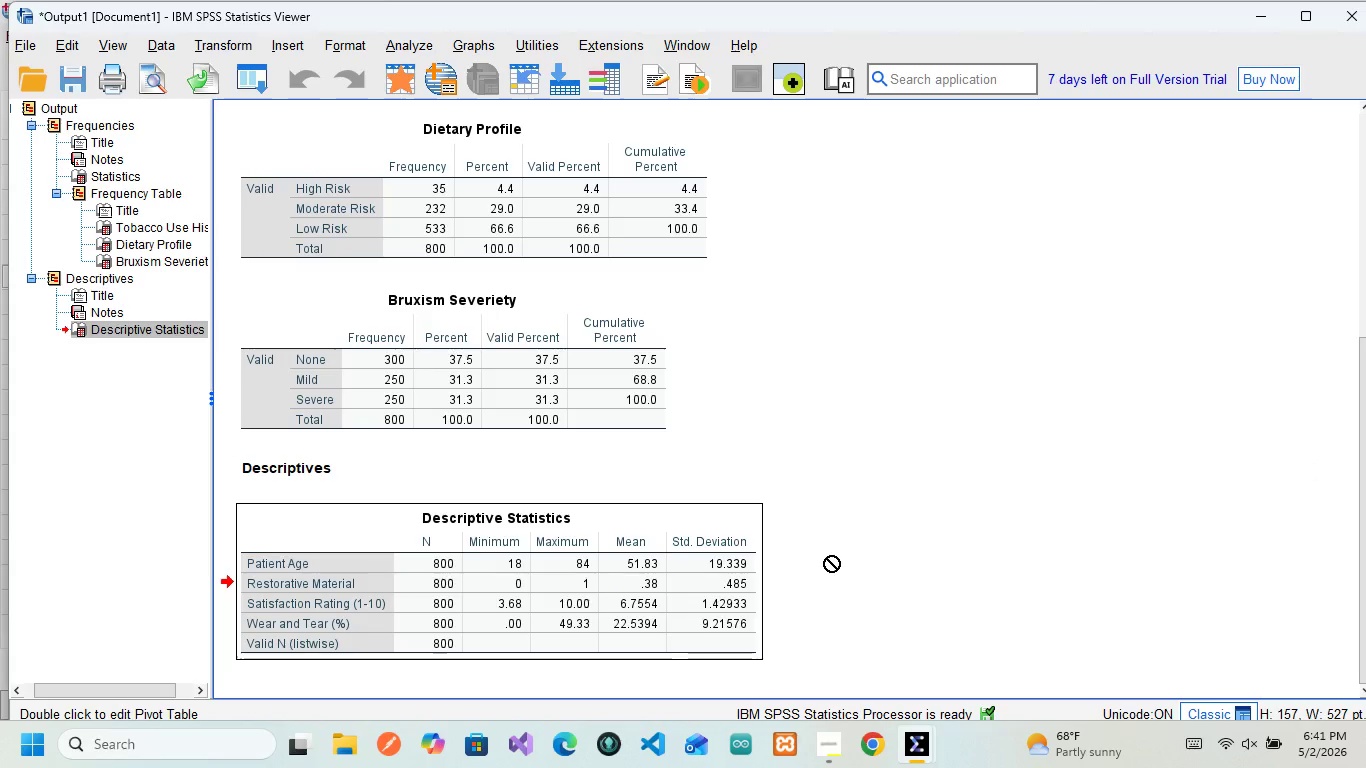 
scroll: coordinate [828, 556], scroll_direction: down, amount: 9.0
 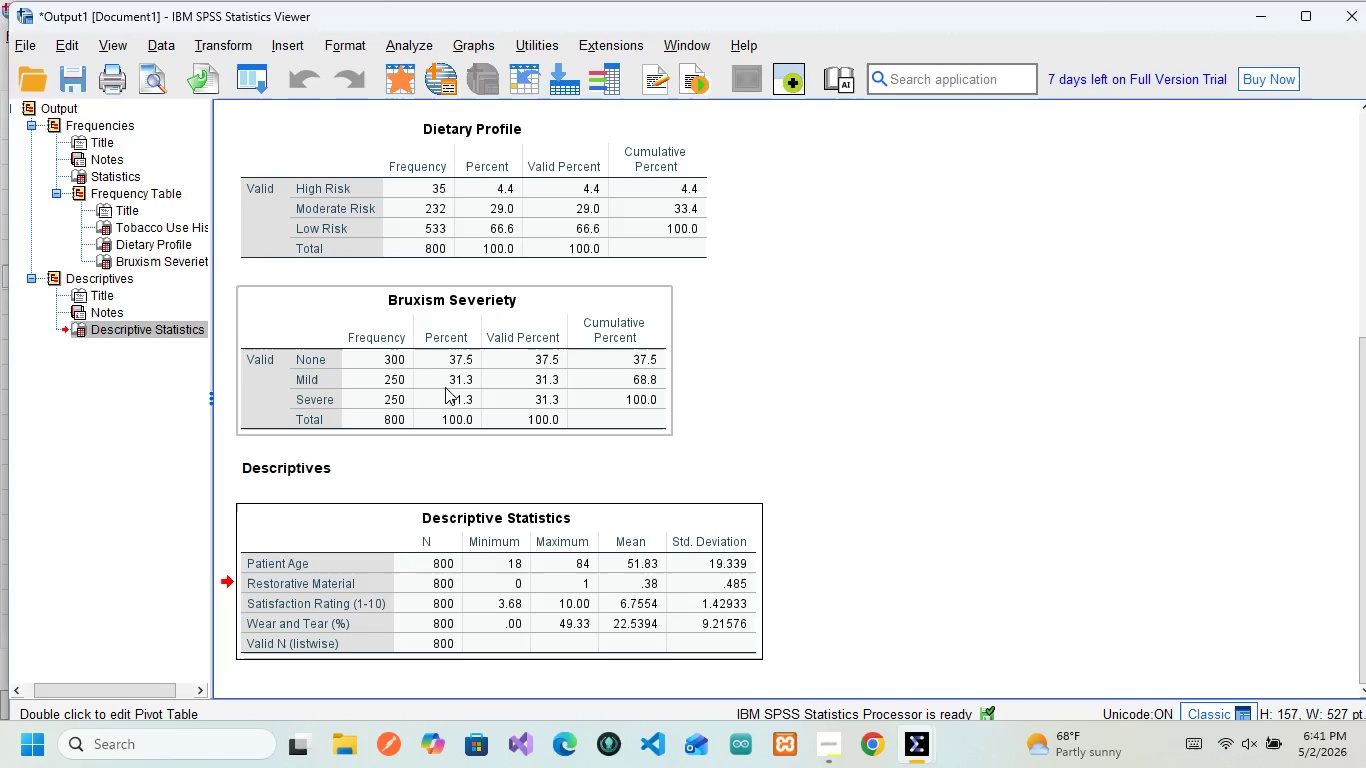 
wait(5.05)
 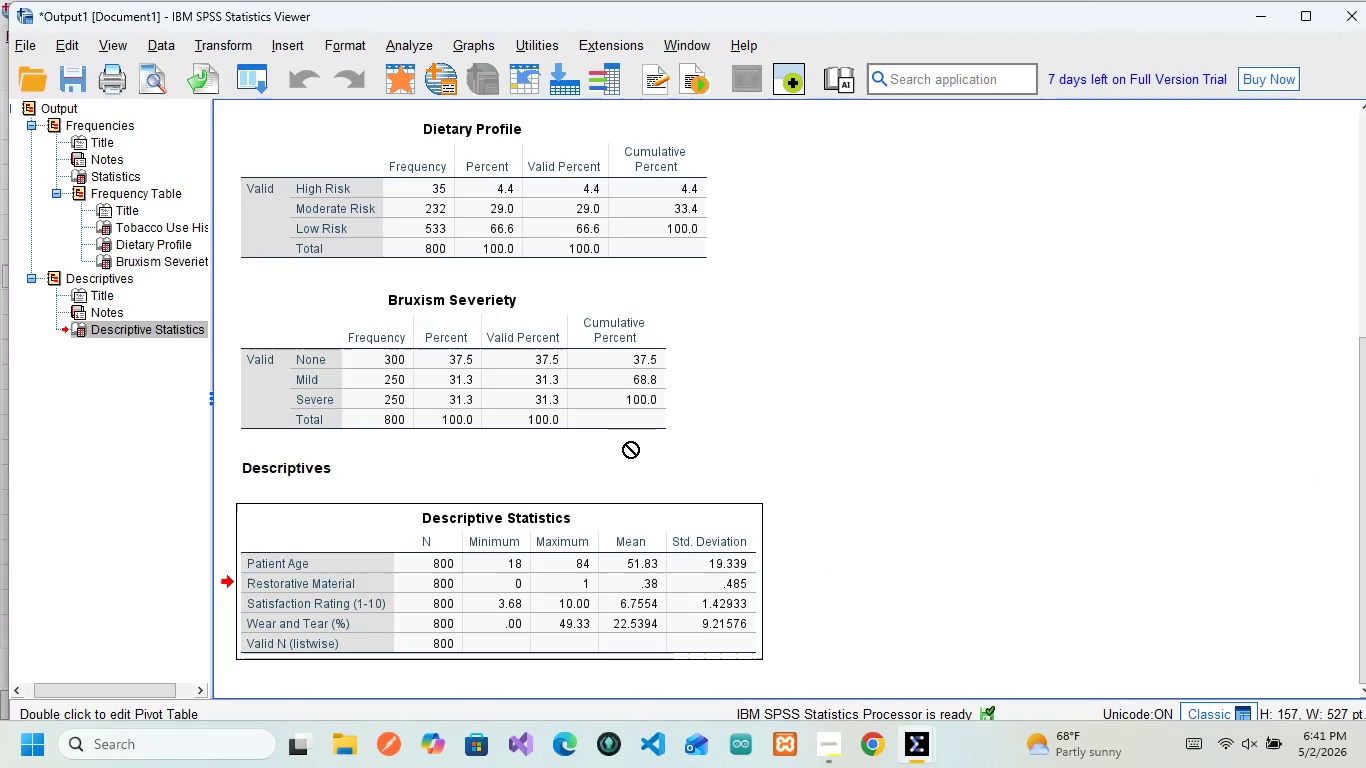 
double_click([499, 586])
 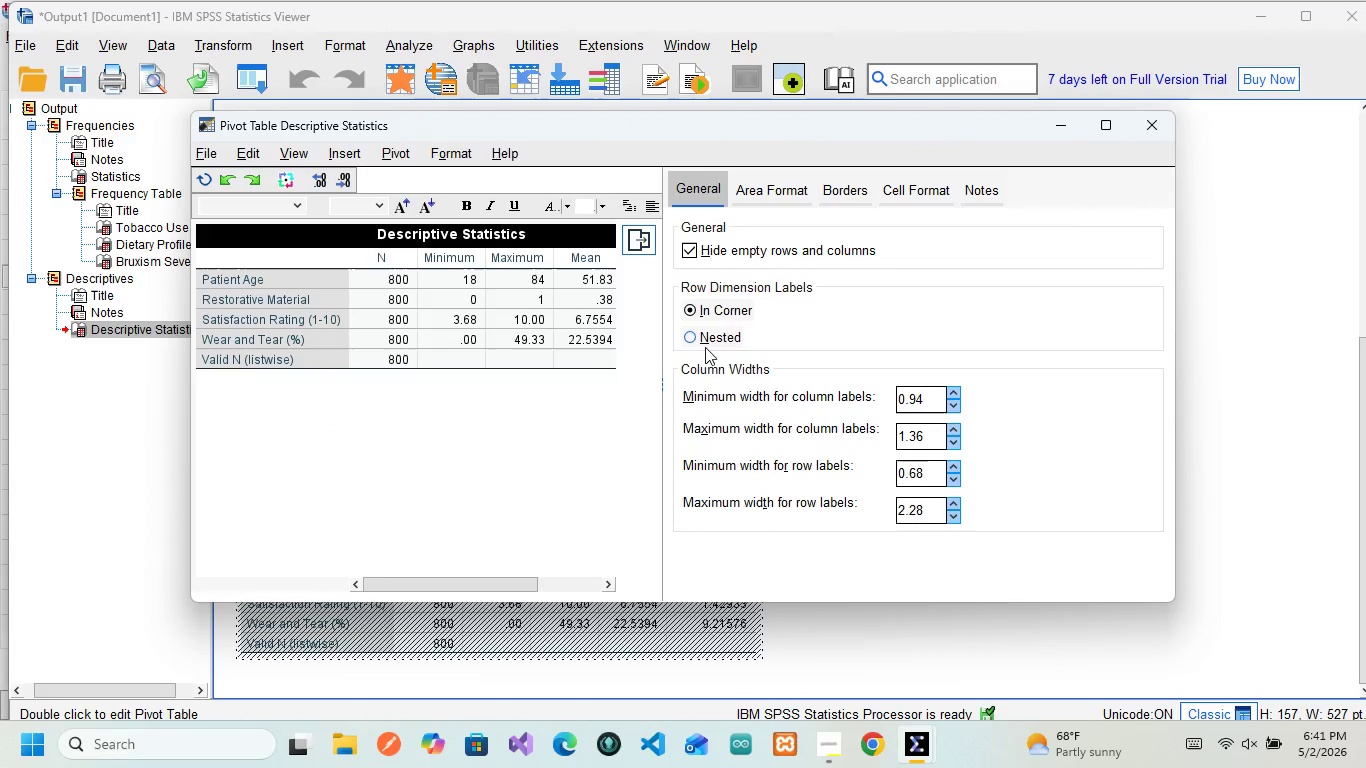 
wait(7.26)
 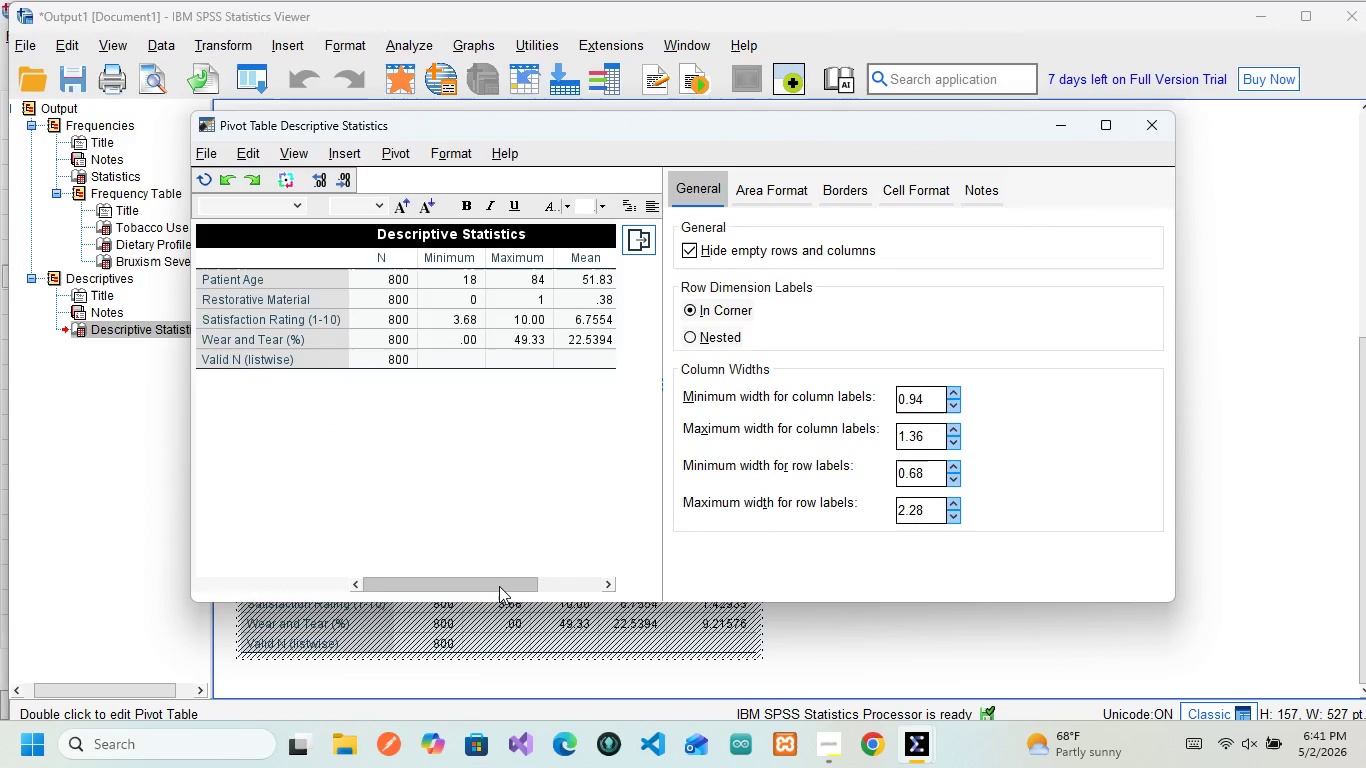 
left_click([983, 193])
 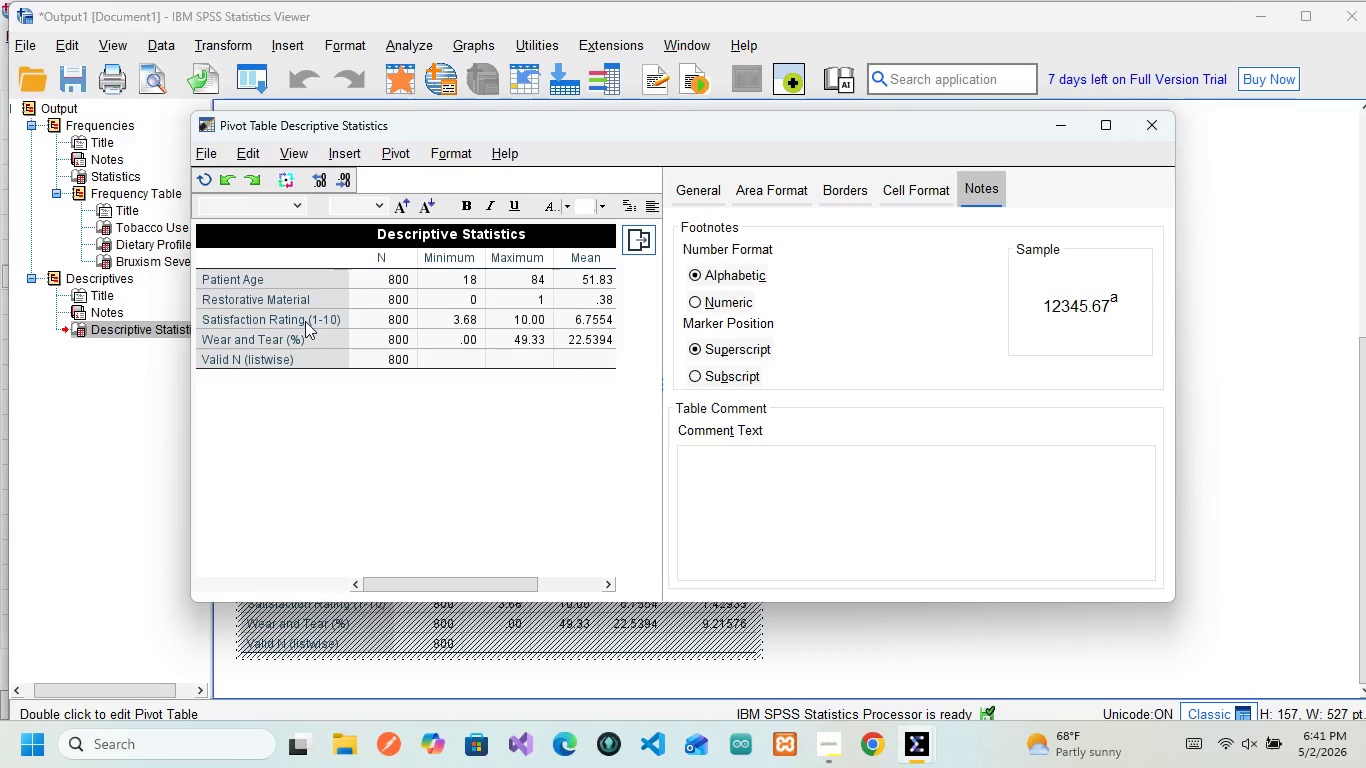 
wait(12.06)
 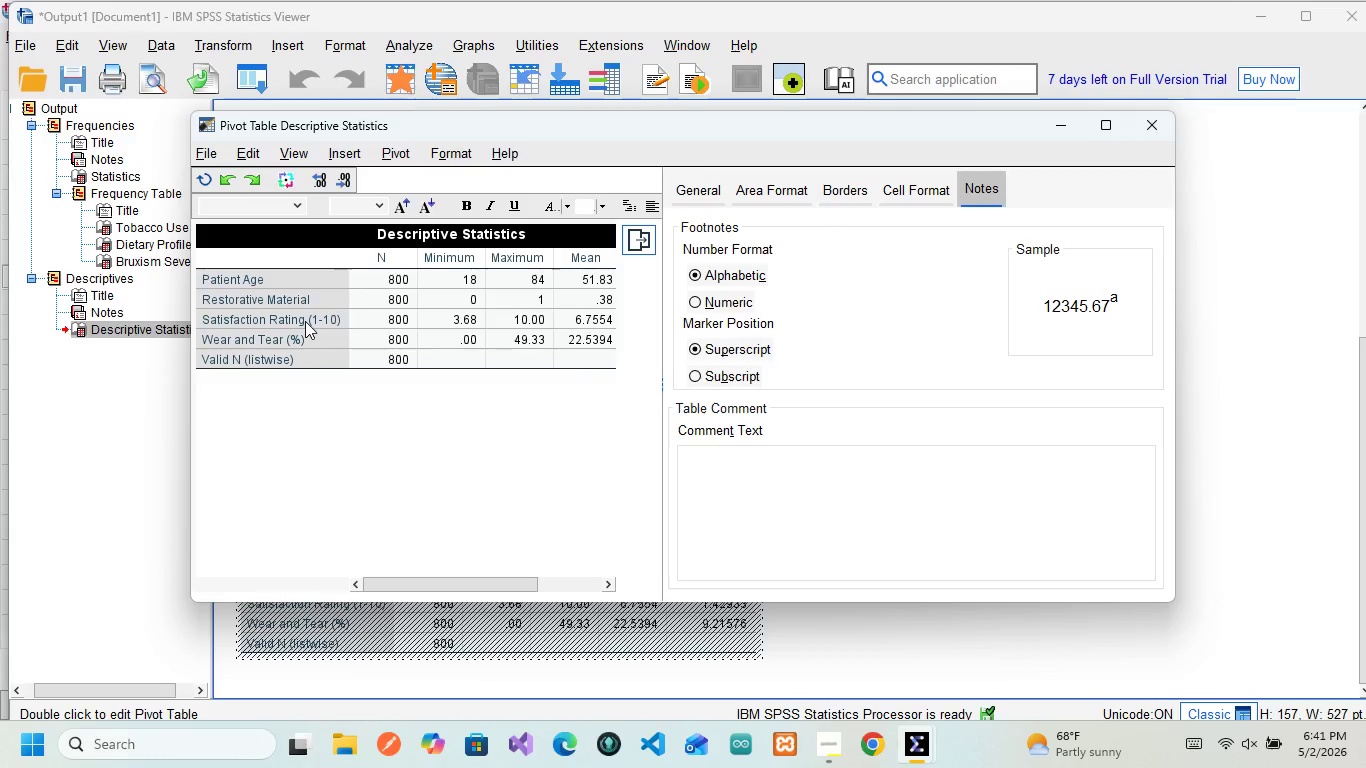 
left_click([726, 479])
 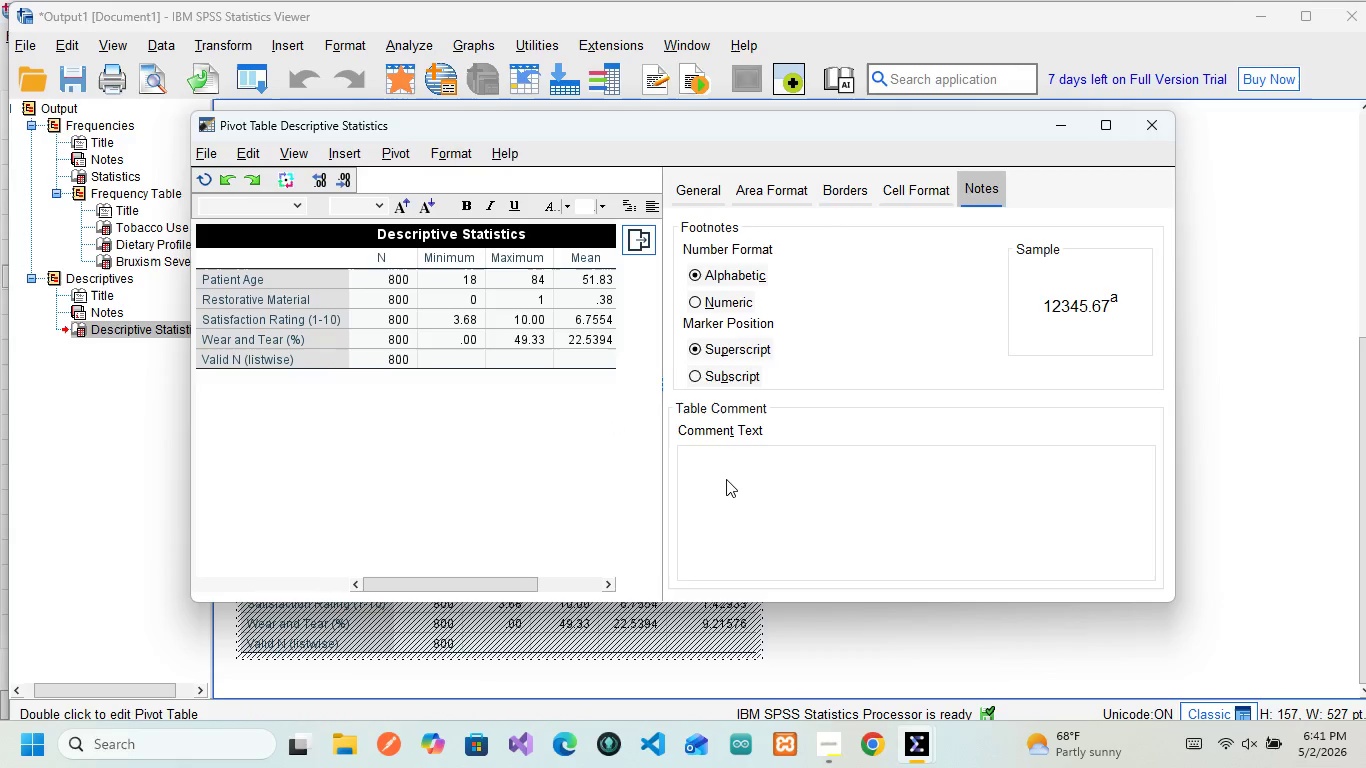 
type(The )
 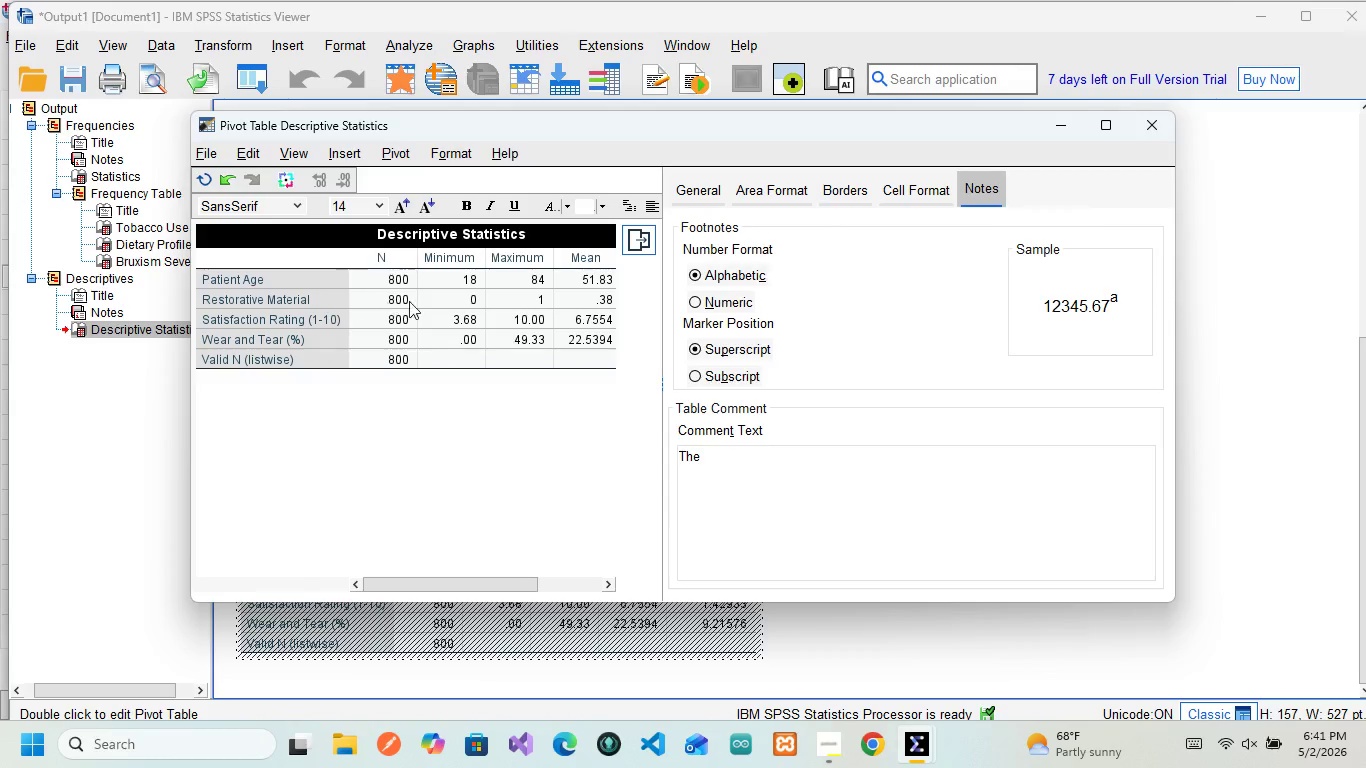 
scroll: coordinate [590, 305], scroll_direction: down, amount: 2.0
 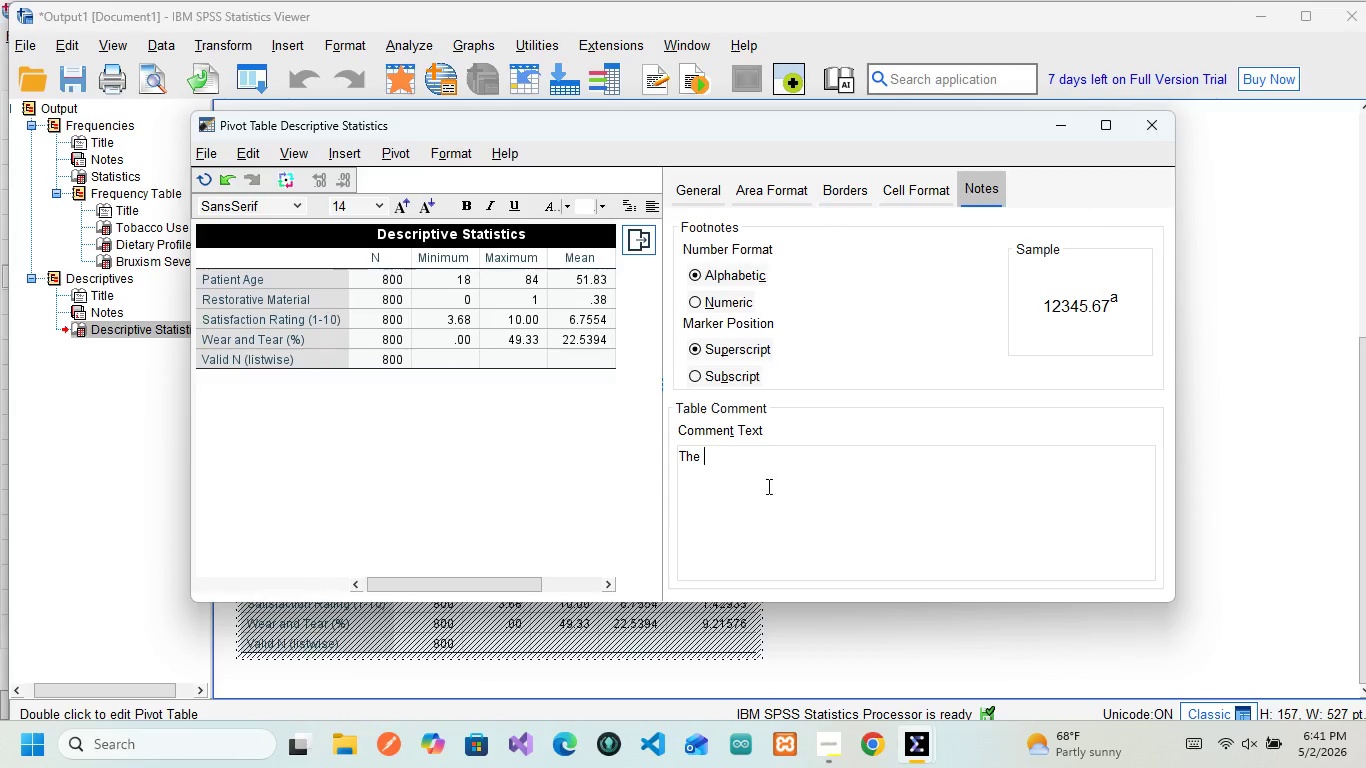 
type(avarav)
key(Backspace)
type(ge restorationintegrity )
 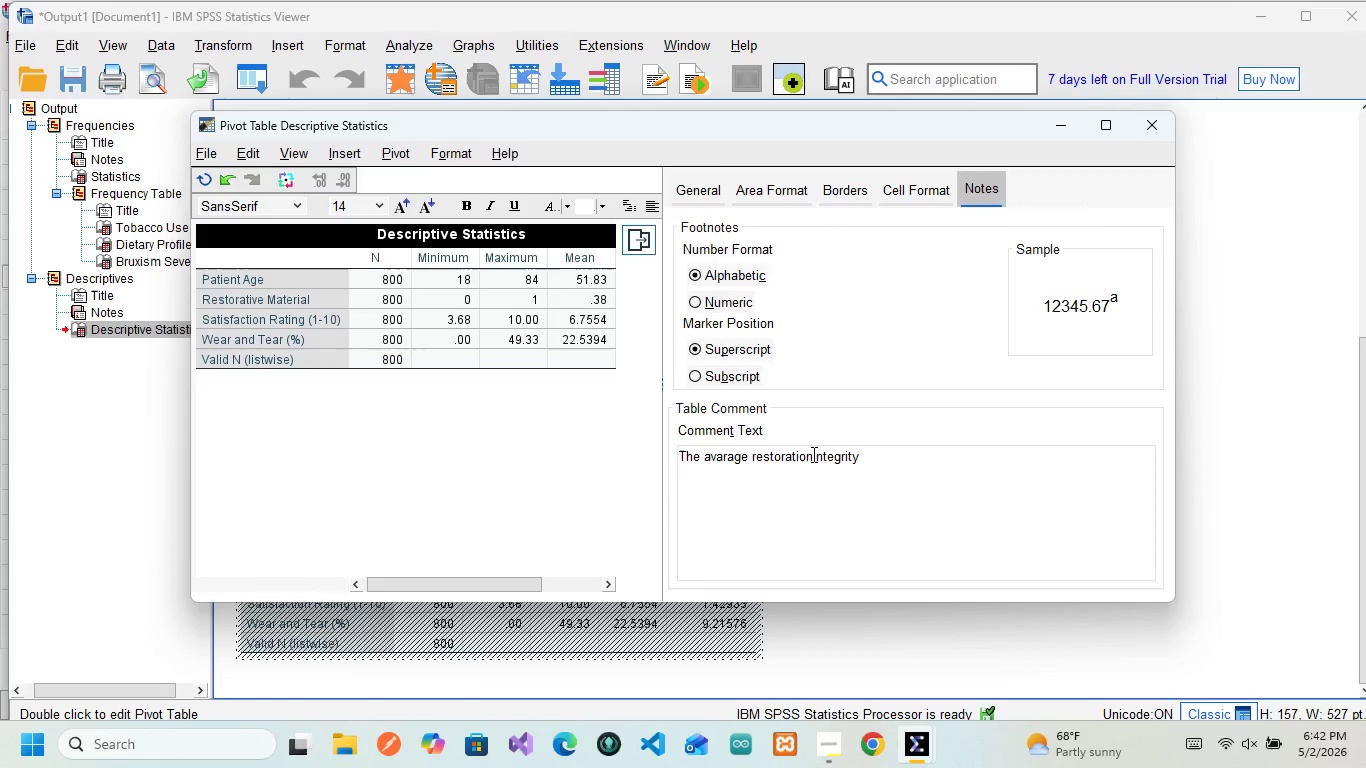 
left_click([812, 454])
 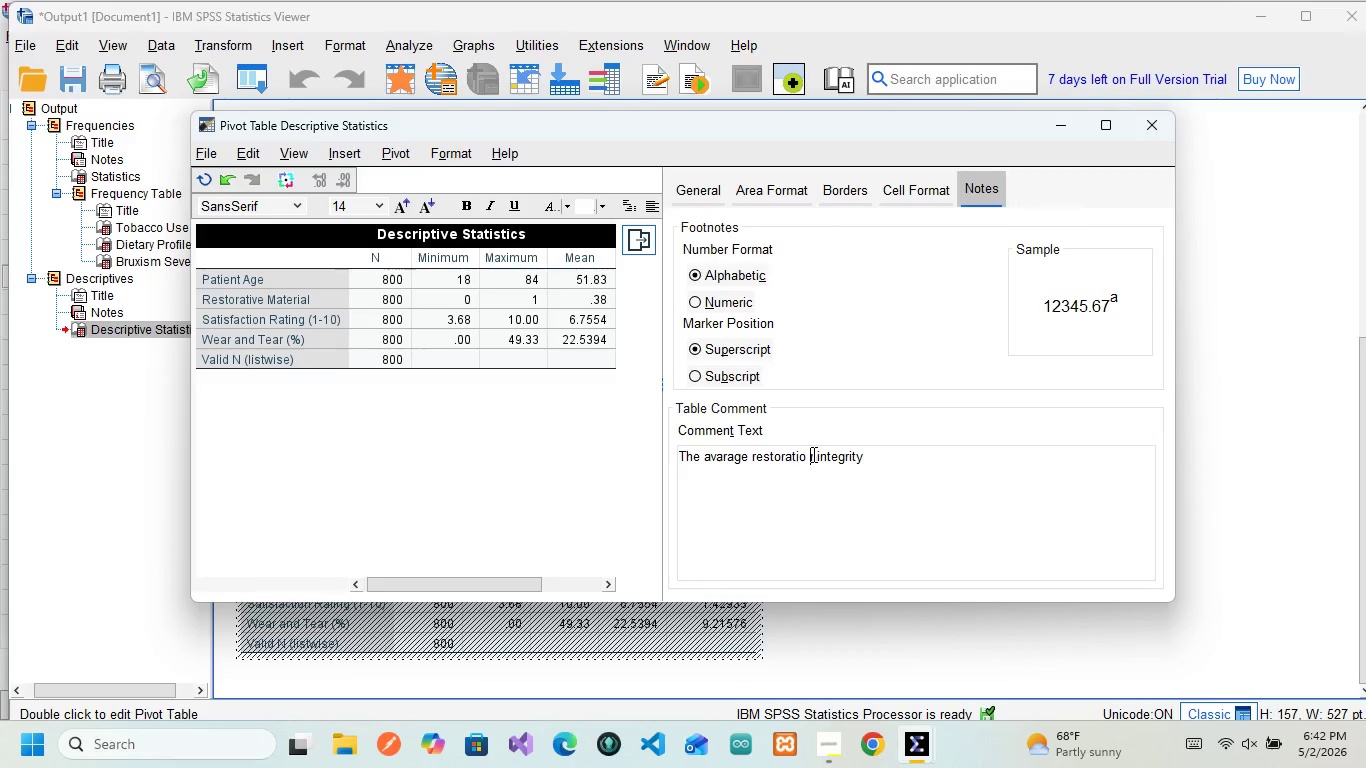 
key(Space)
 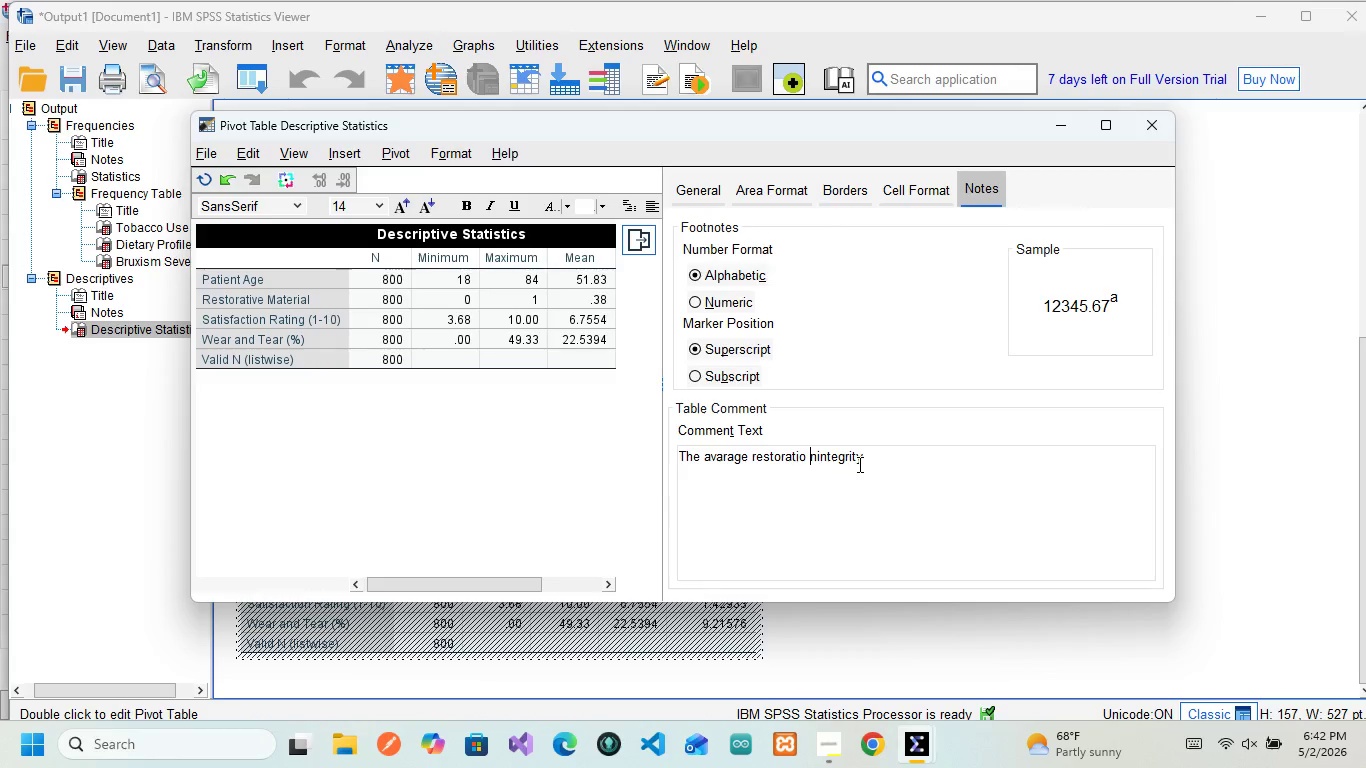 
key(Backspace)
 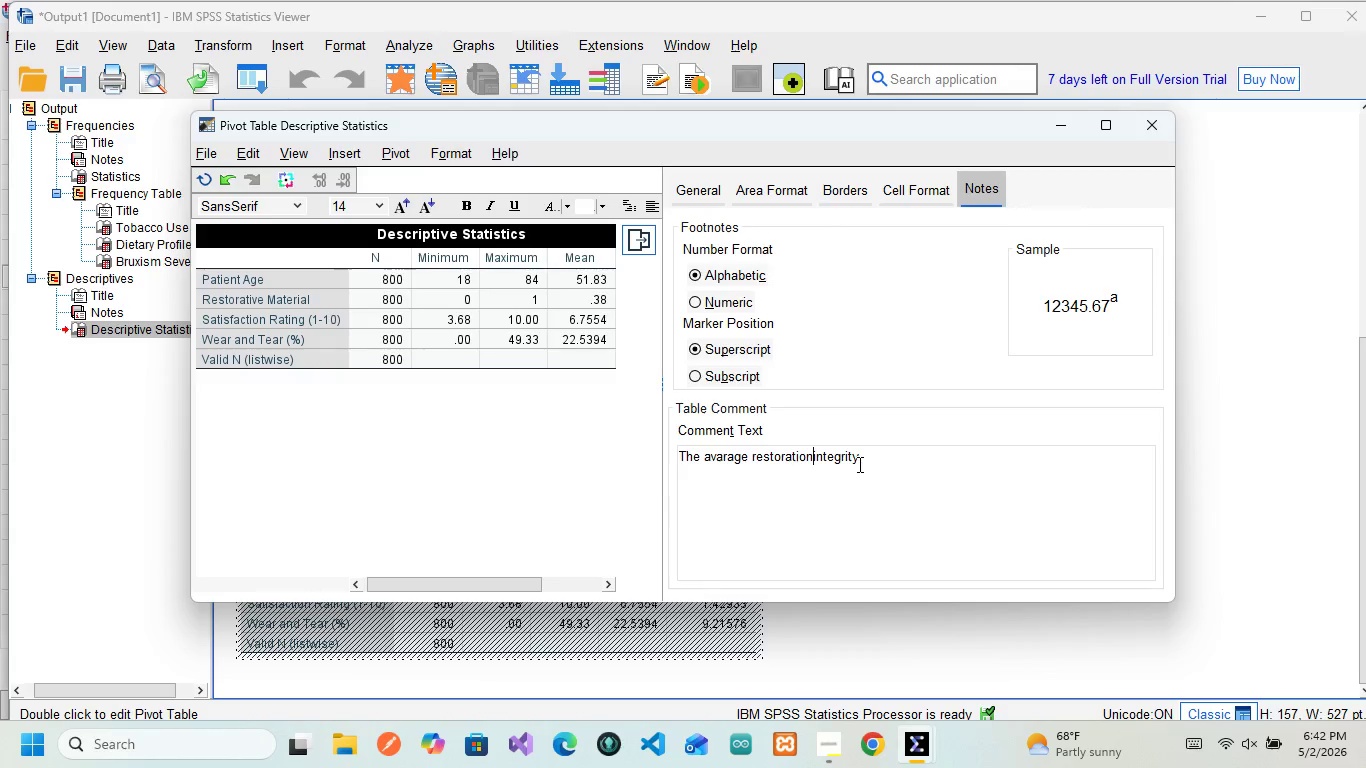 
key(ArrowRight)
 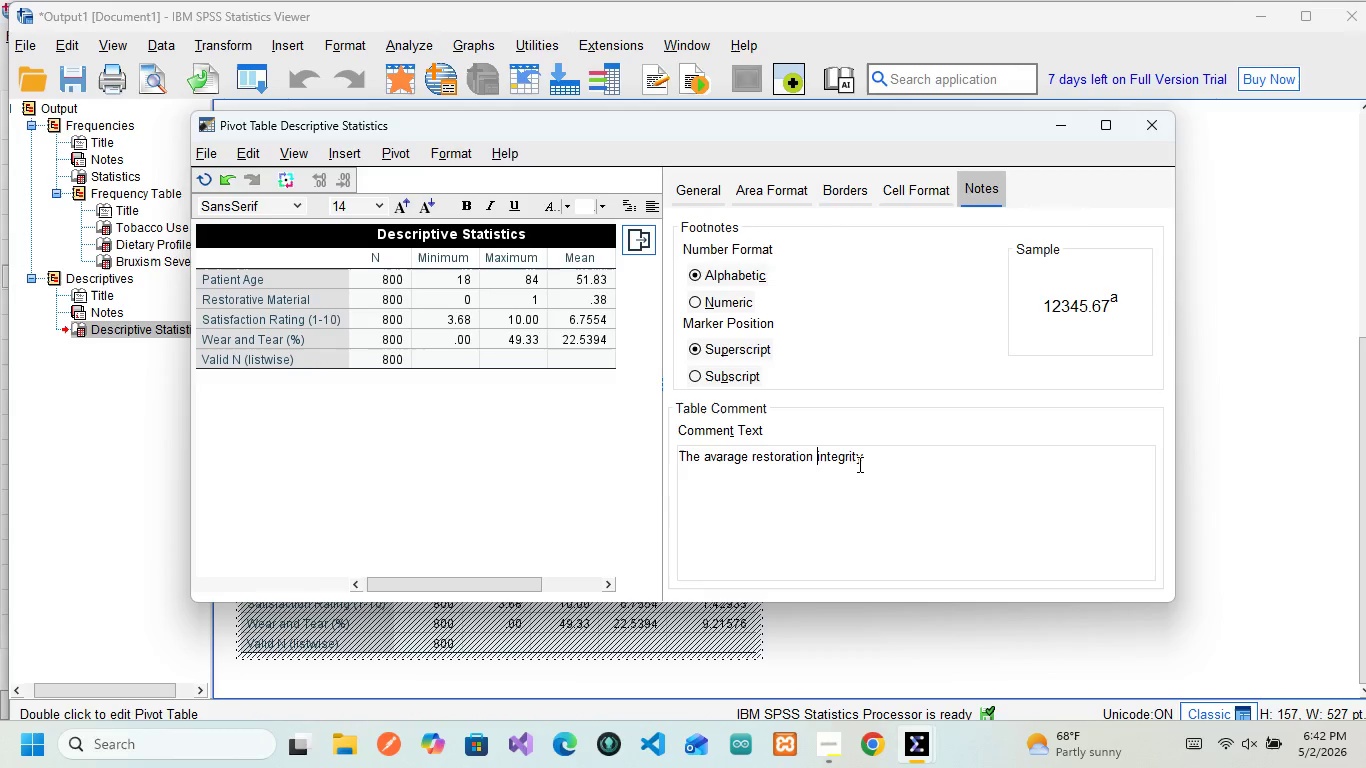 
key(Space)
 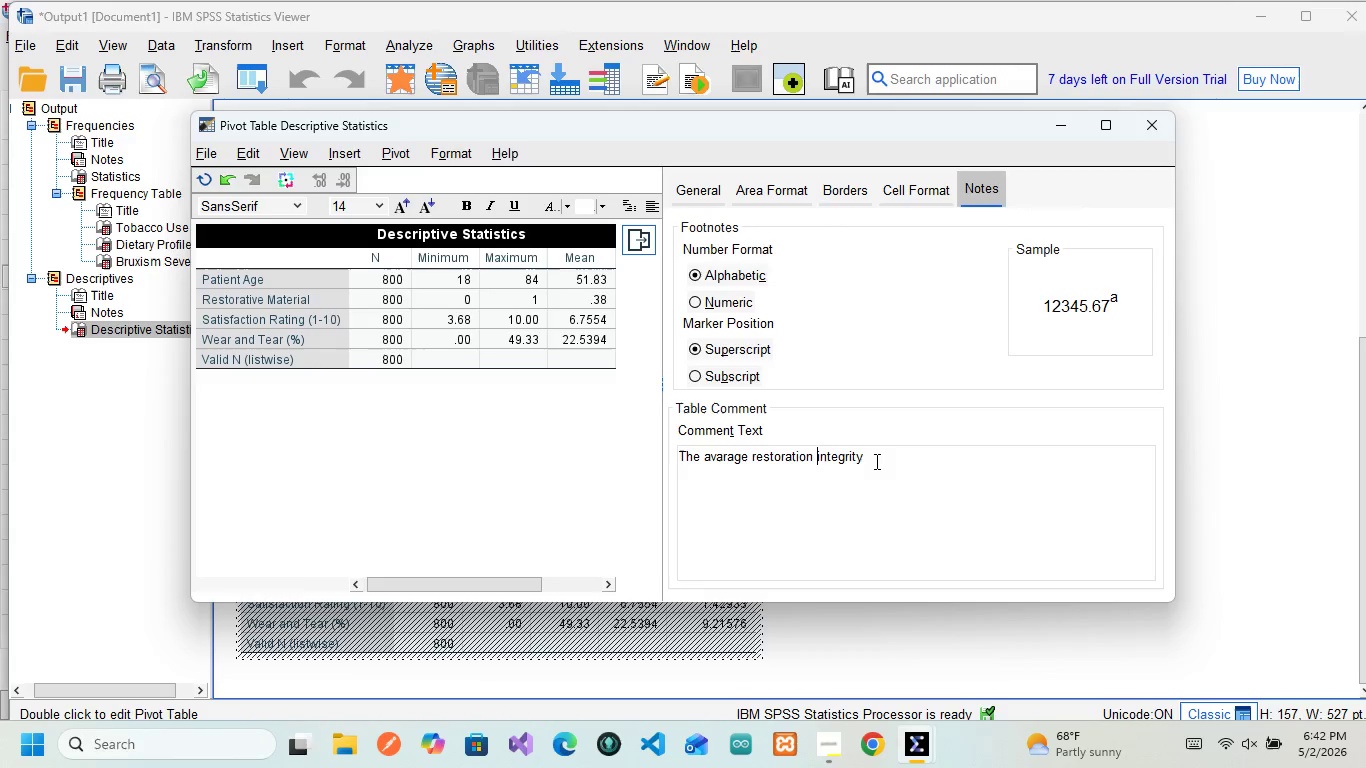 
left_click([875, 461])
 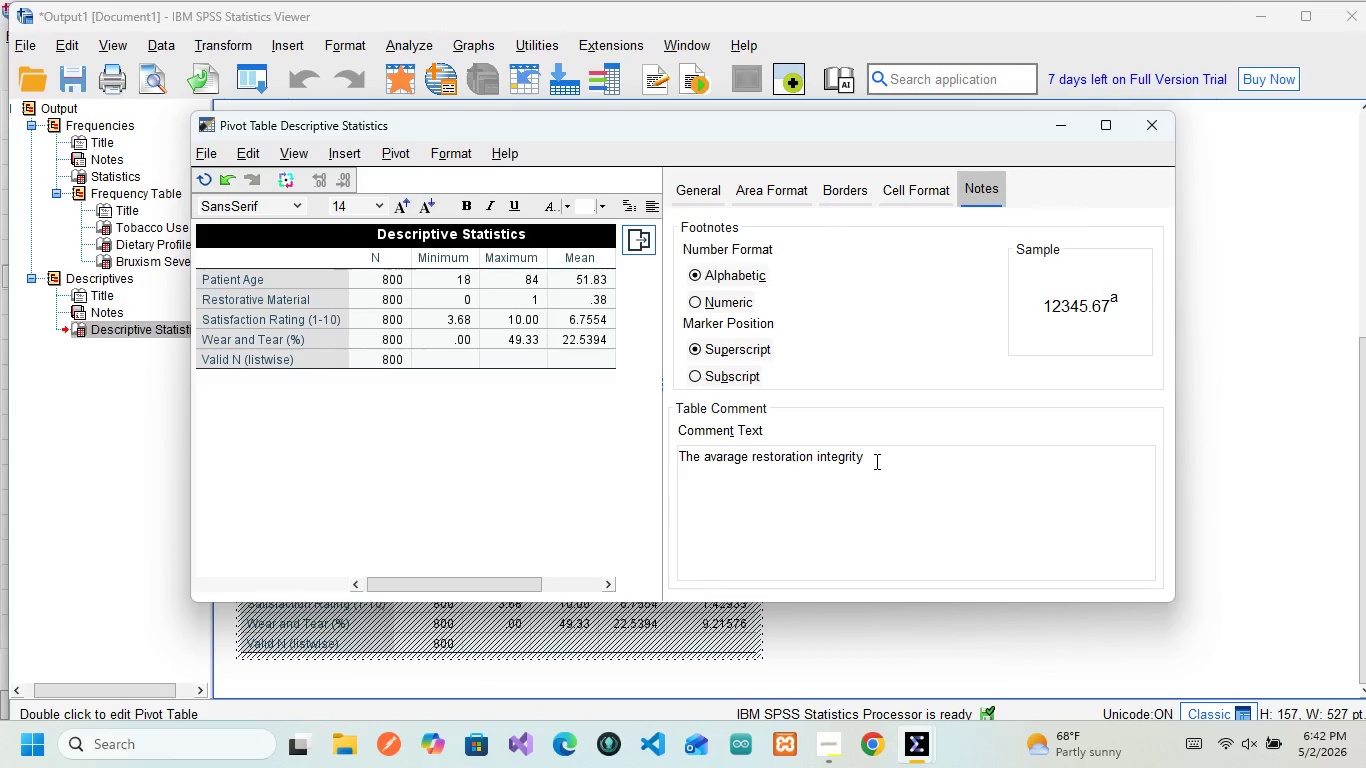 
type(and patient satisfaction )
 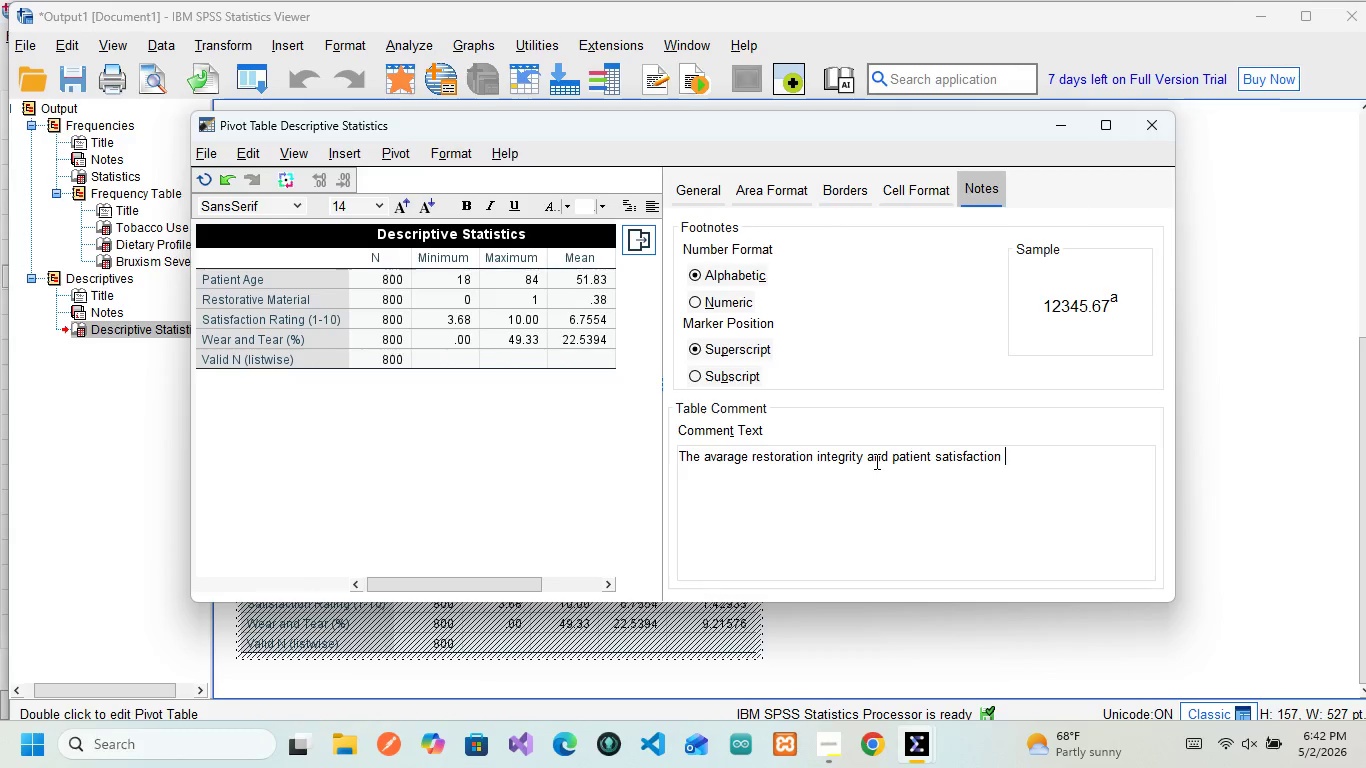 
wait(5.25)
 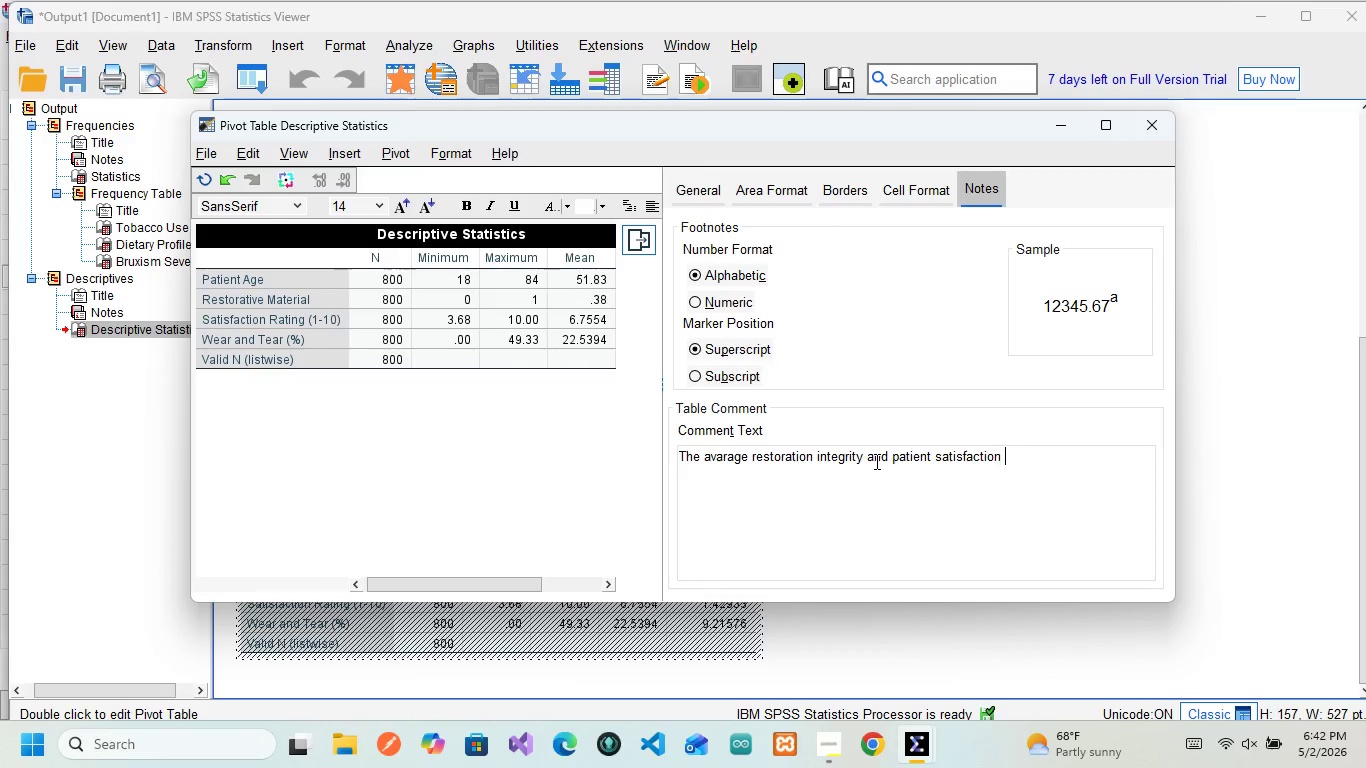 
type(sc)
 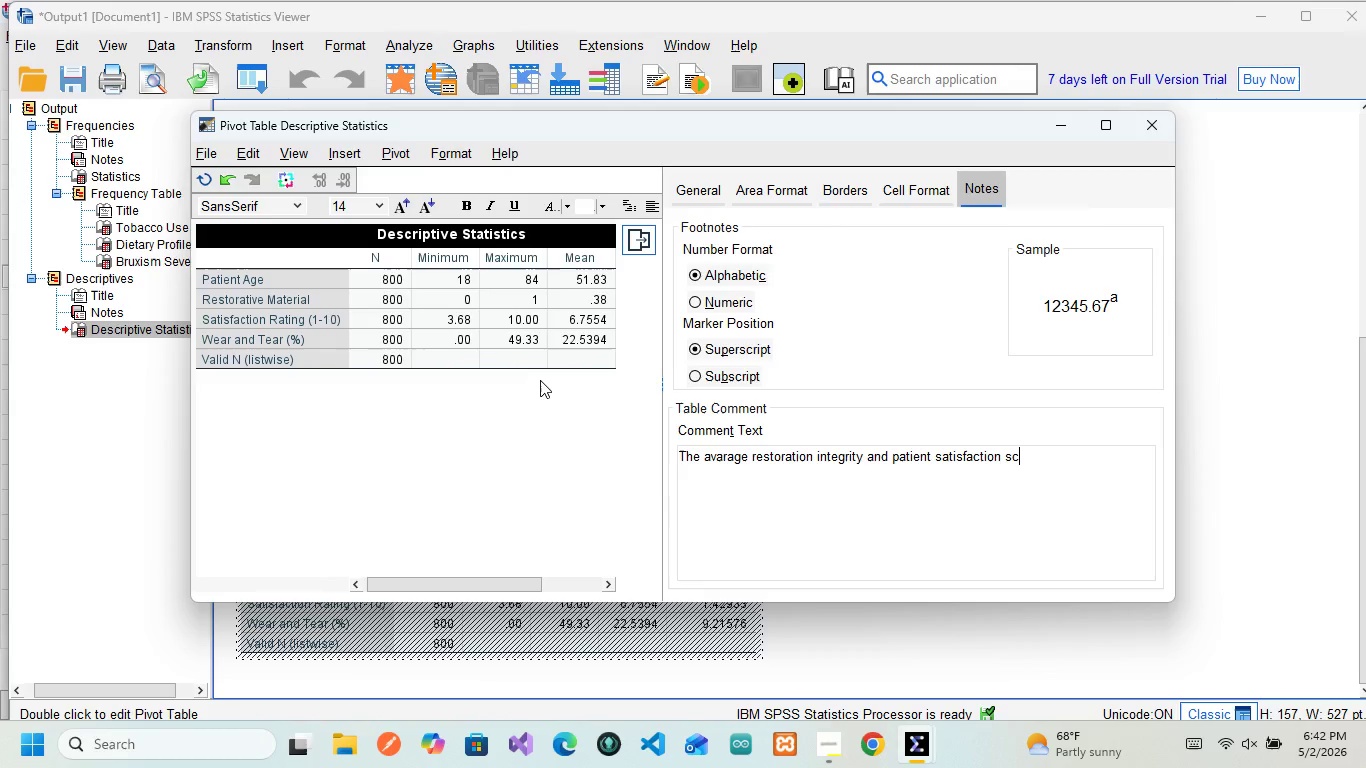 
type(ores)
 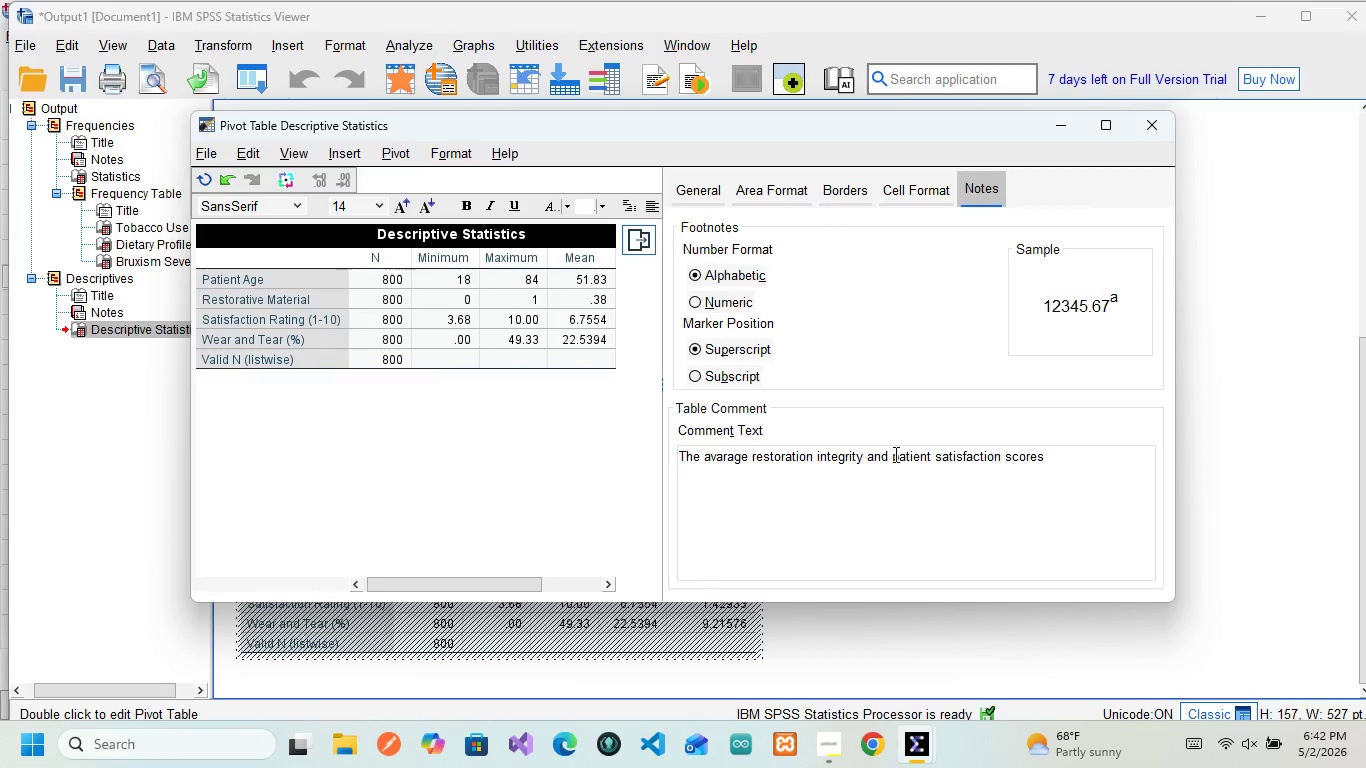 
left_click_drag(start_coordinate=[892, 453], to_coordinate=[1043, 465])
 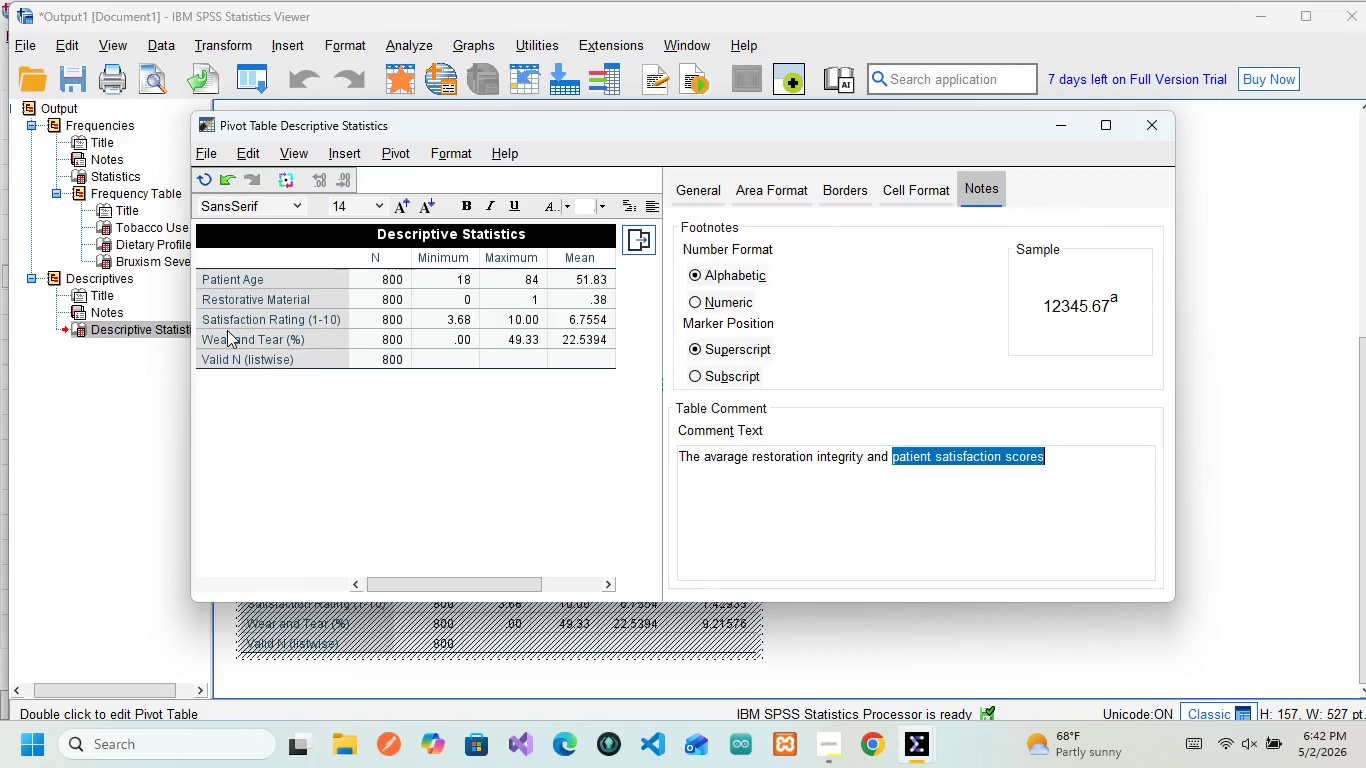 
left_click([240, 316])
 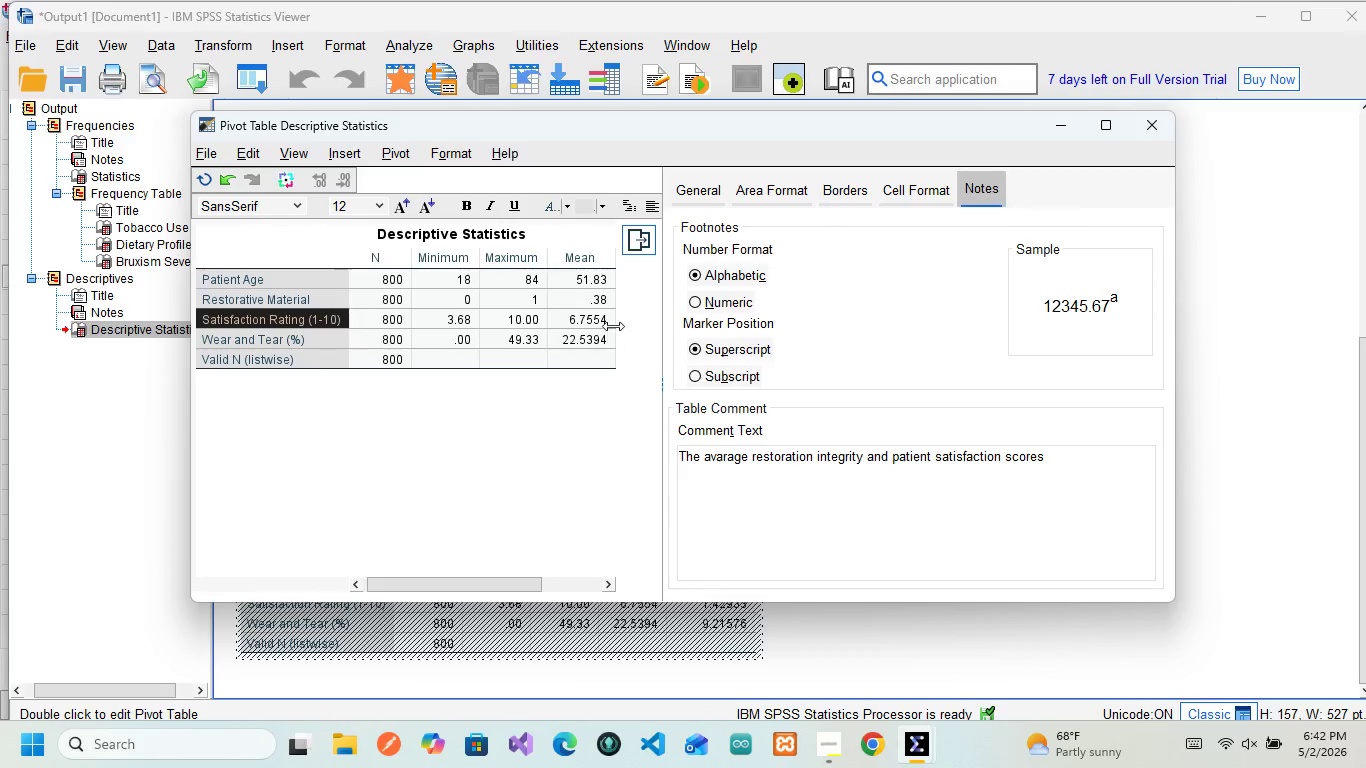 
wait(6.53)
 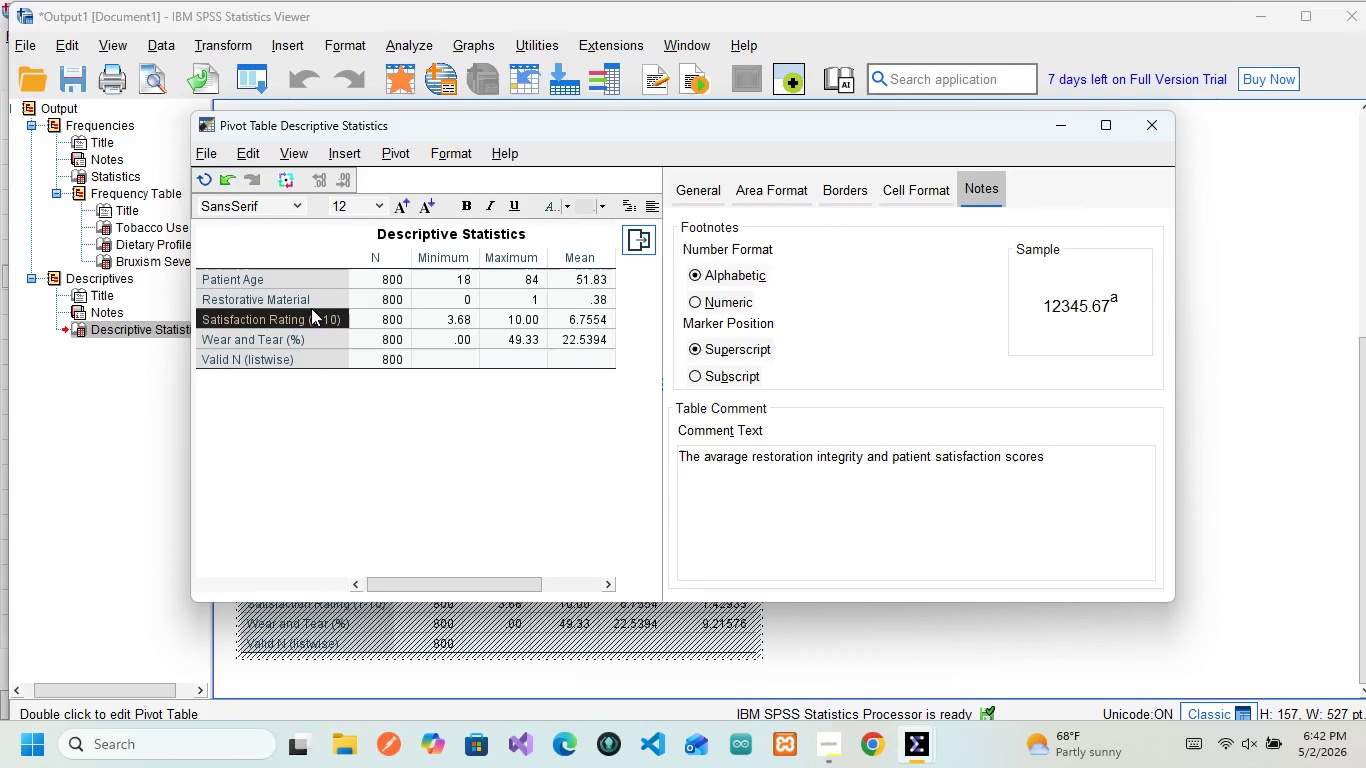 
left_click([1058, 472])
 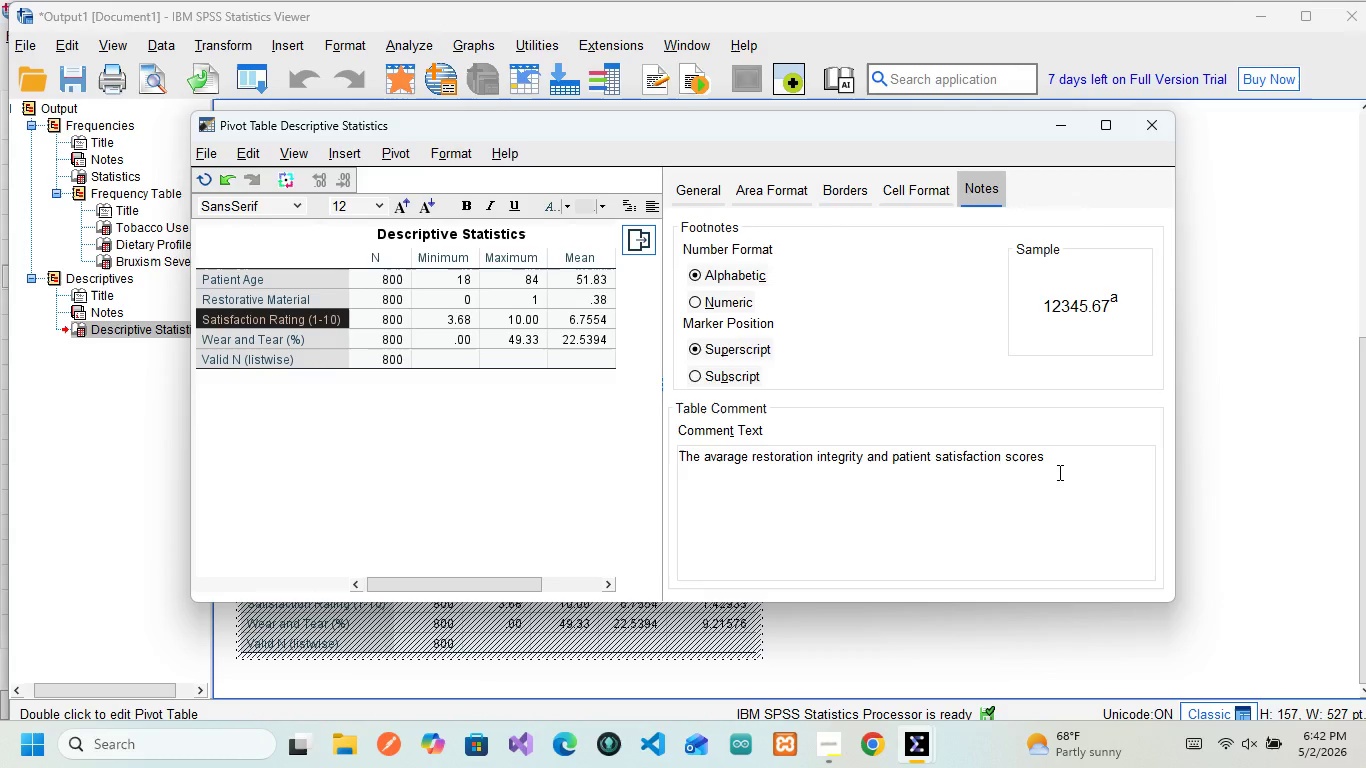 
wait(7.55)
 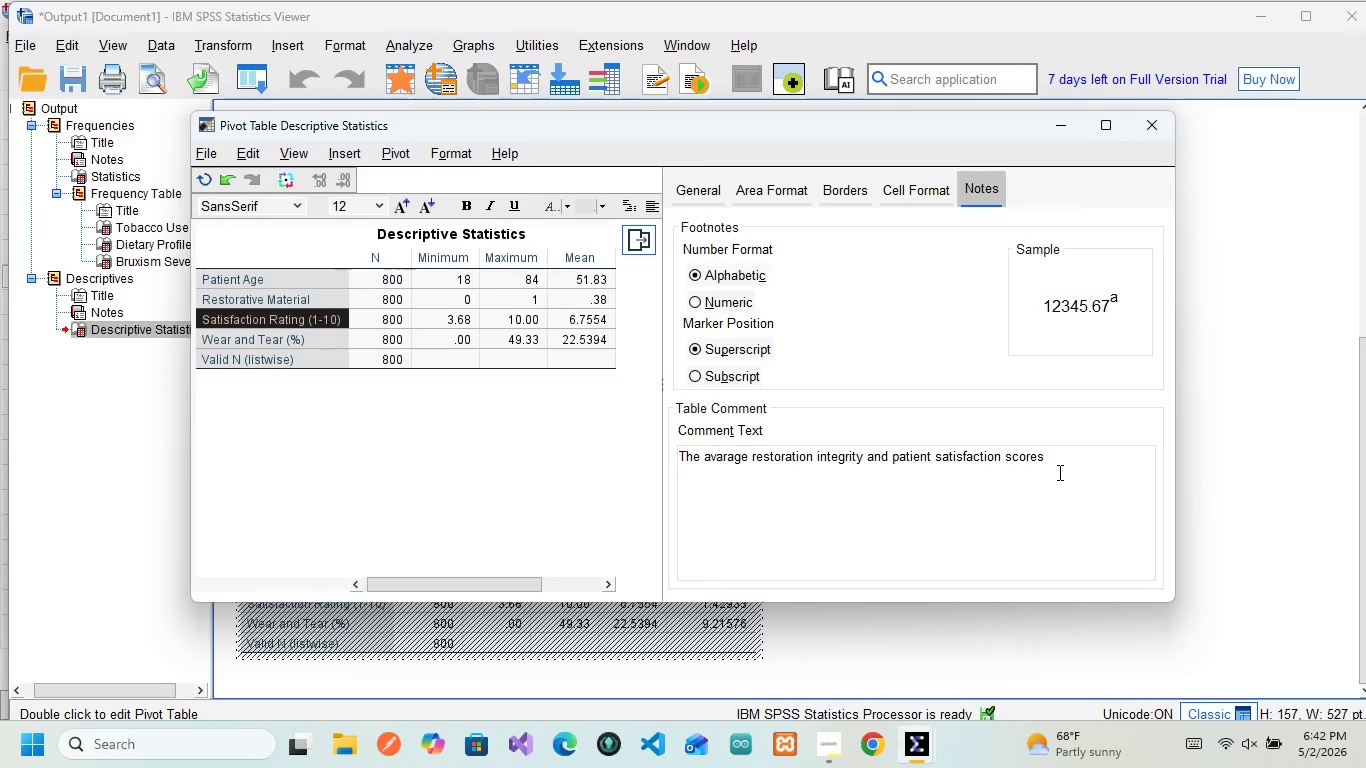 
type( indicates )
key(Backspace)
key(Backspace)
type( )
key(Backspace)
type( generally po)
 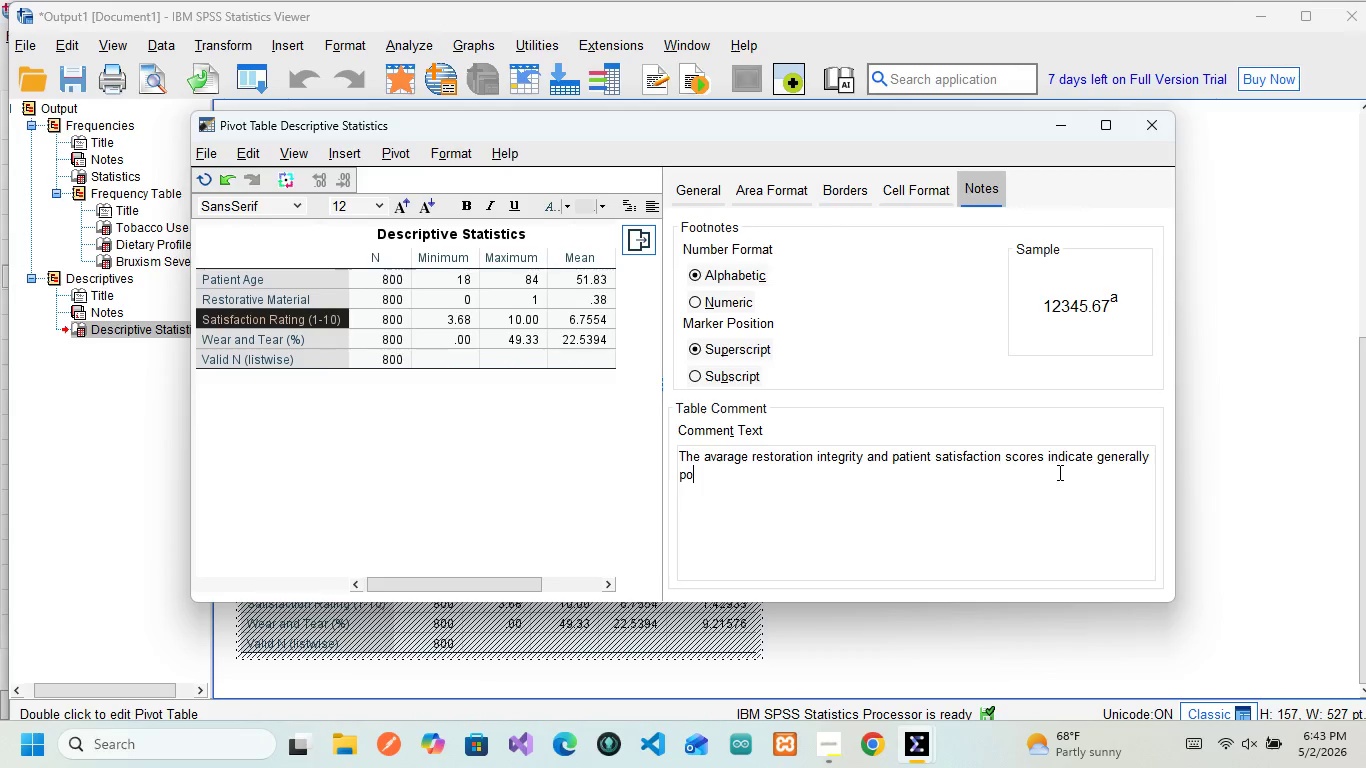 
type(sitive treatmentoutcomes )
 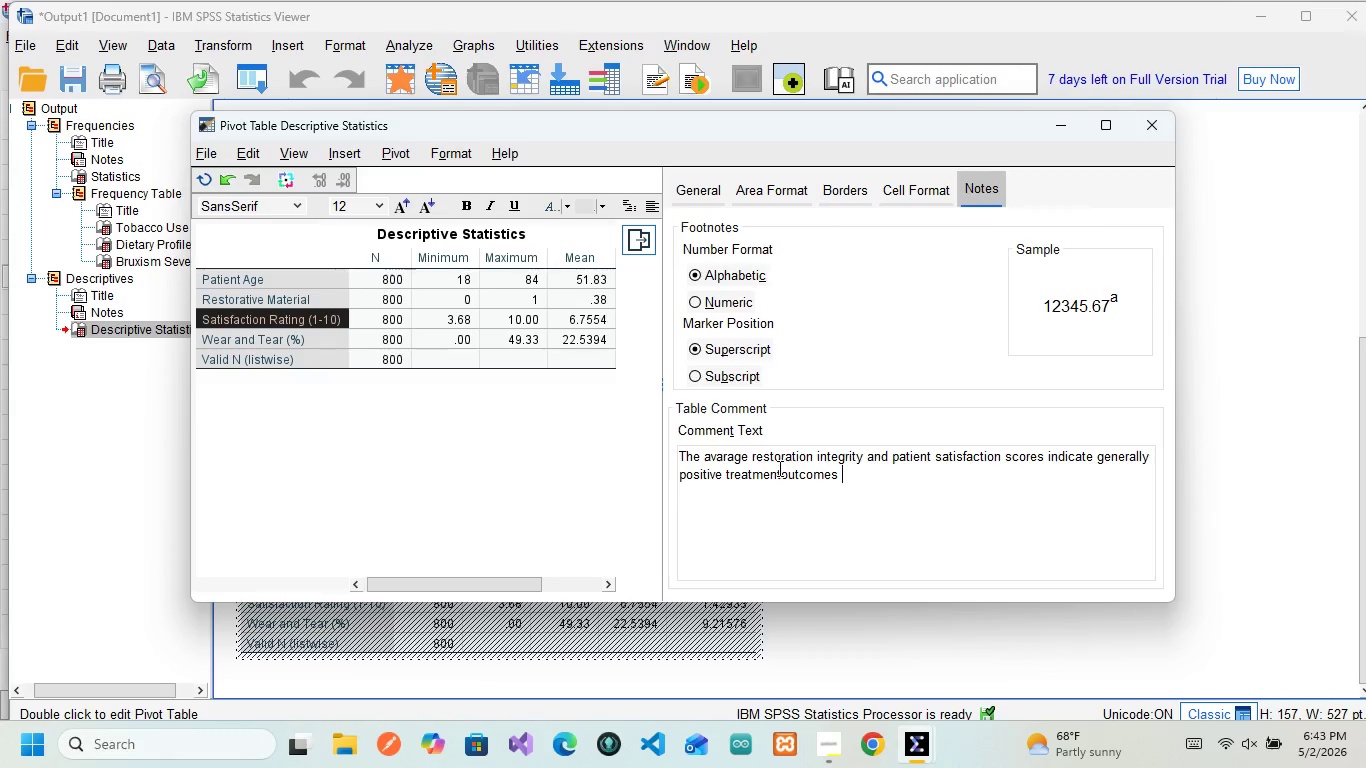 
left_click([780, 469])
 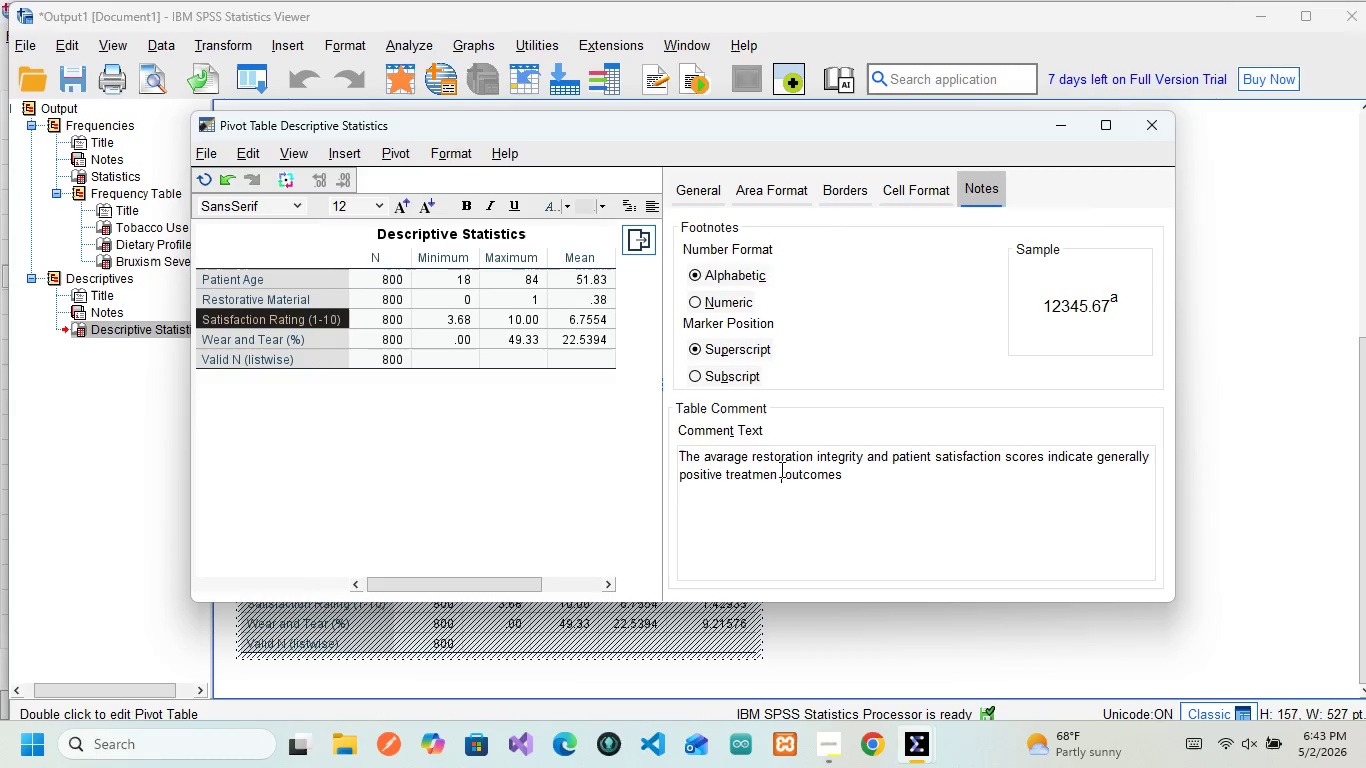 
key(Space)
 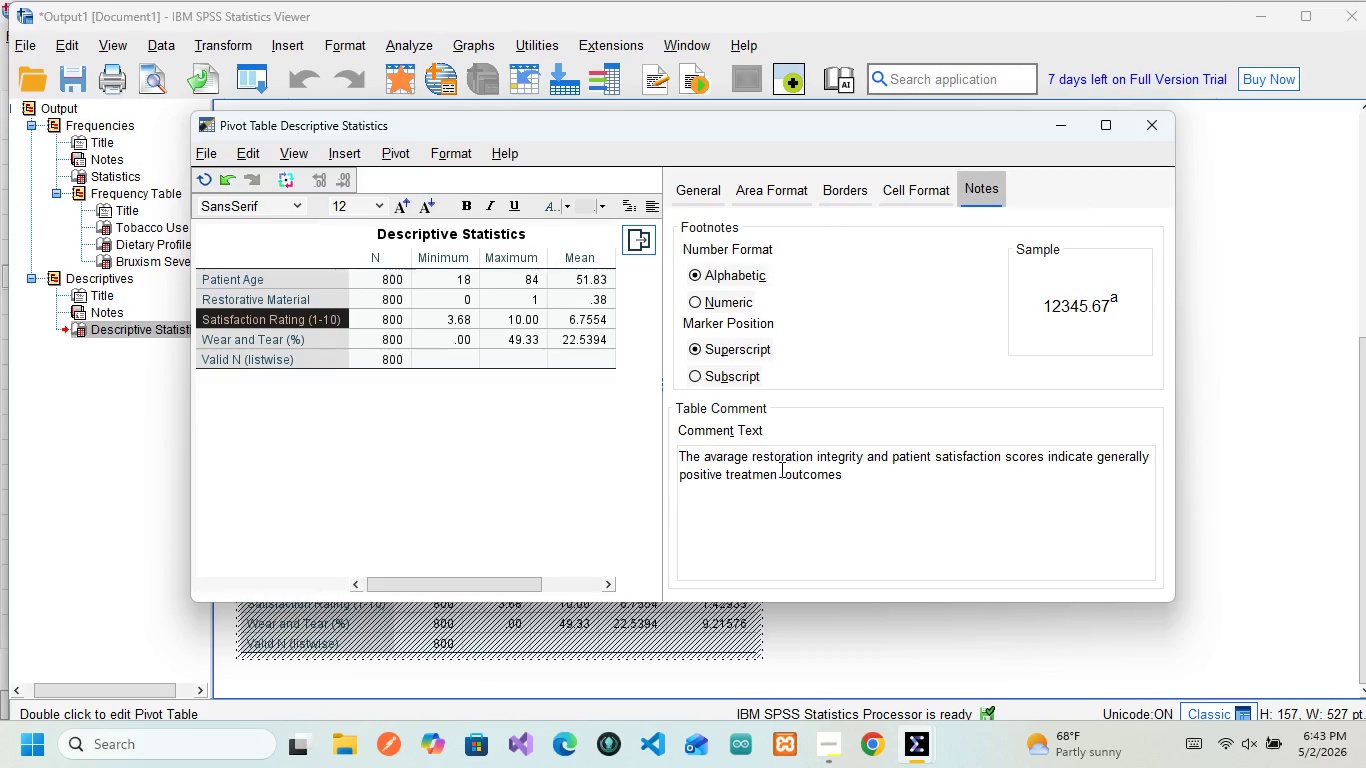 
key(Backspace)
 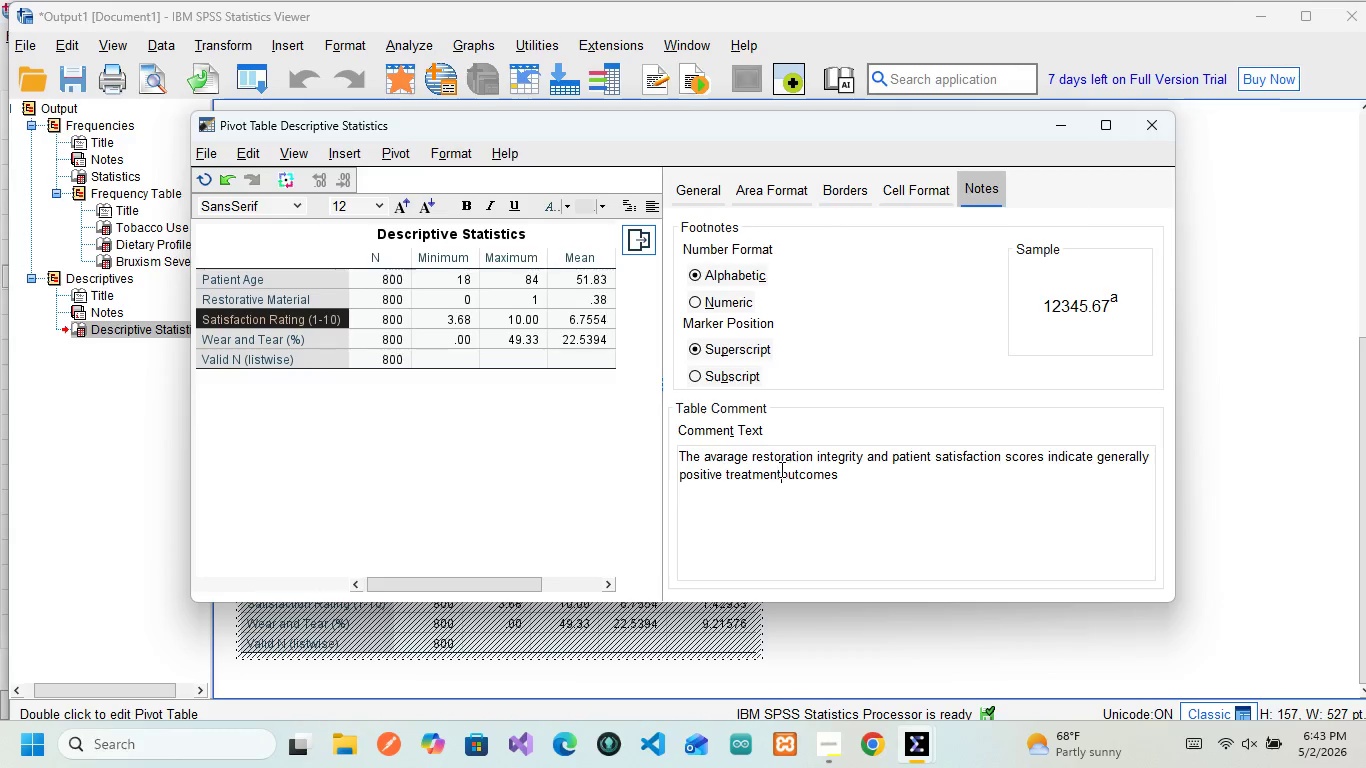 
key(ArrowRight)
 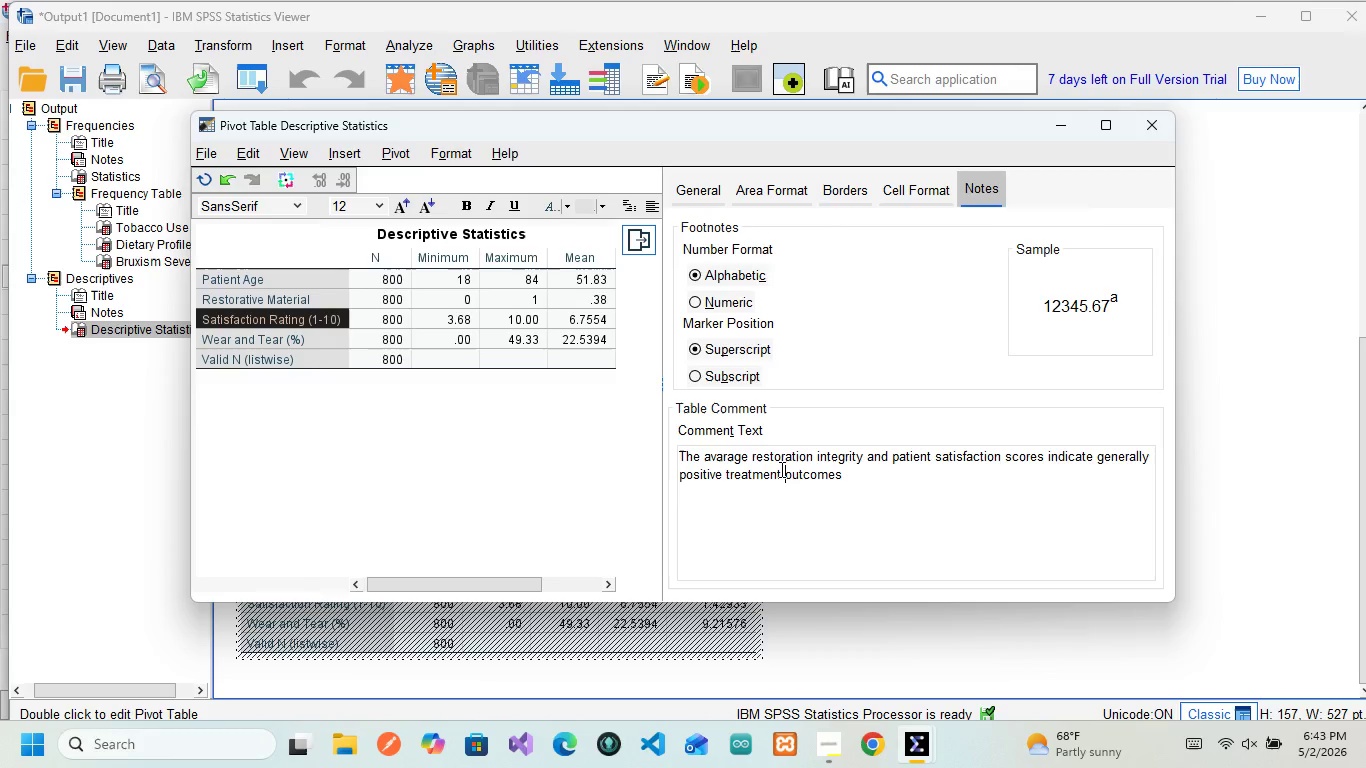 
key(Space)
 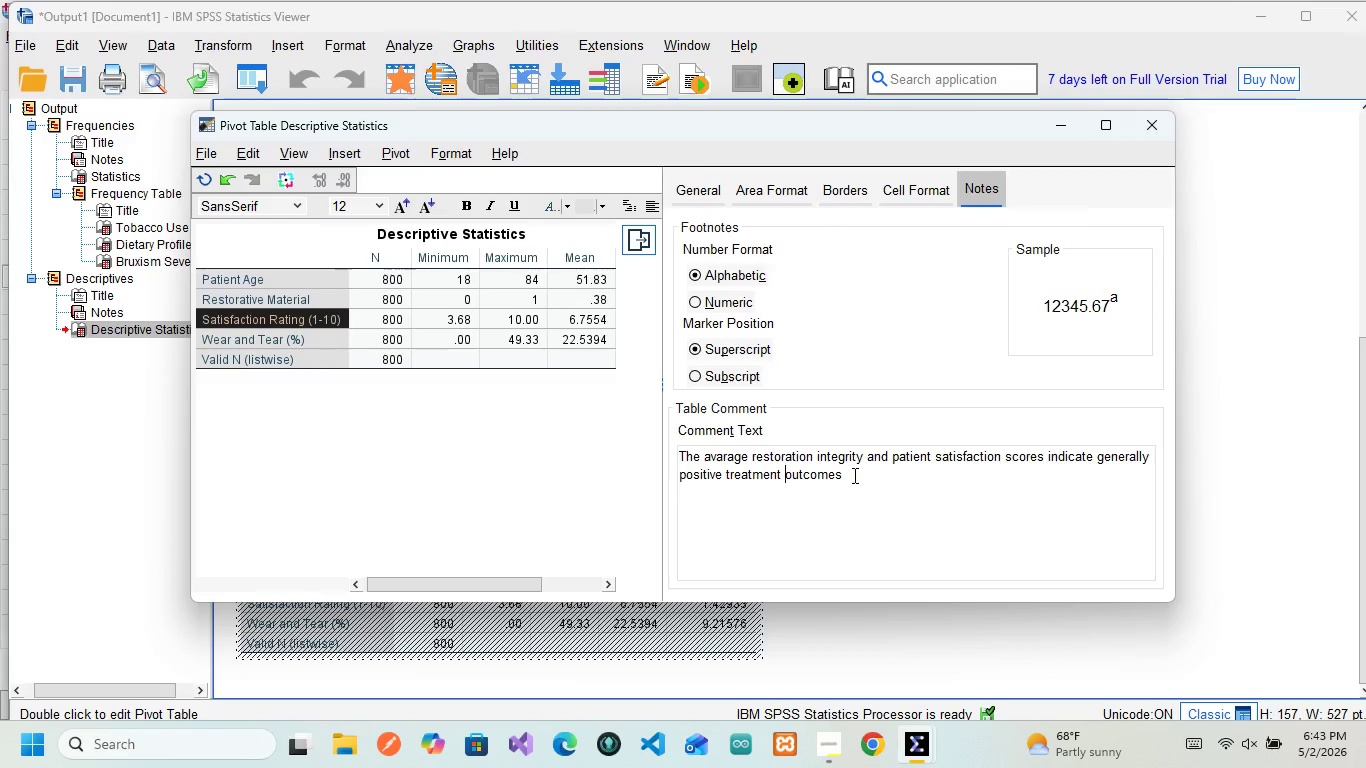 
left_click([853, 475])
 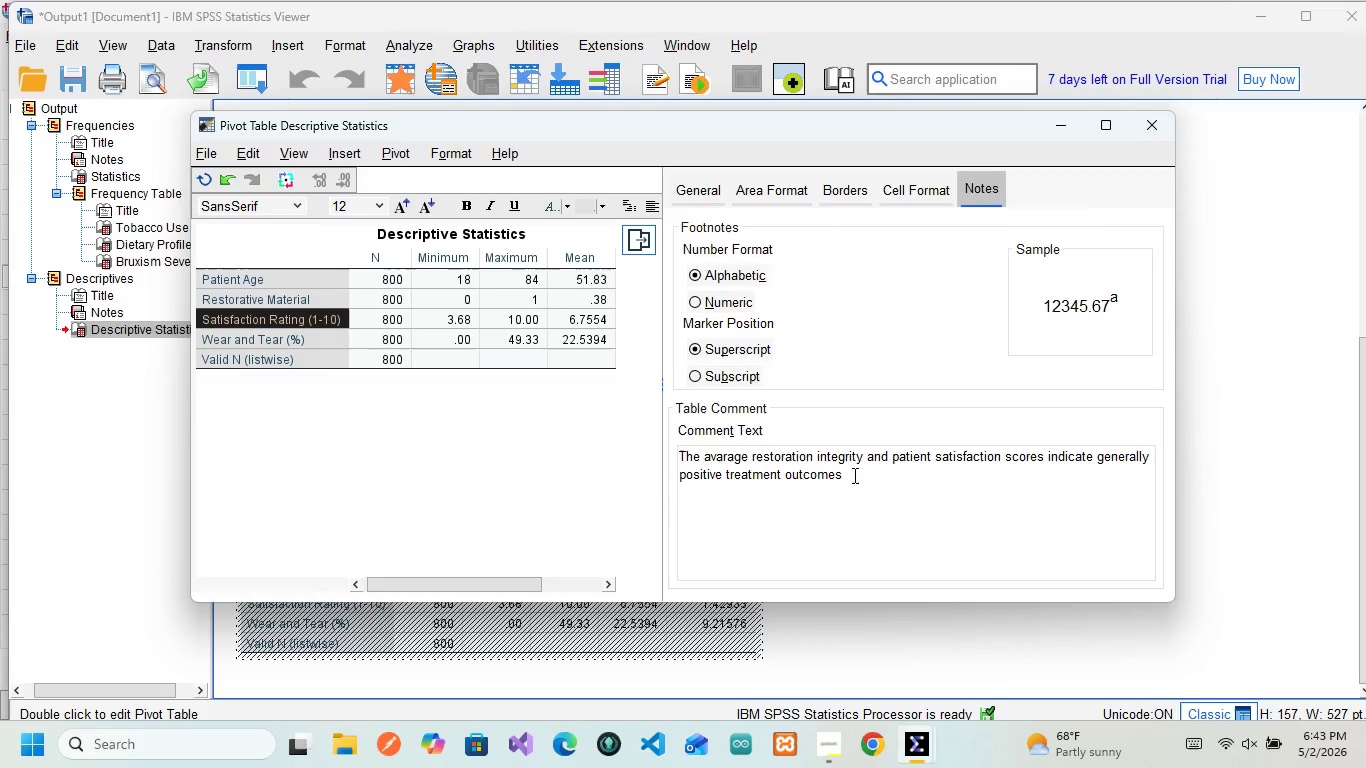 
key(Backspace)
type(, while )
 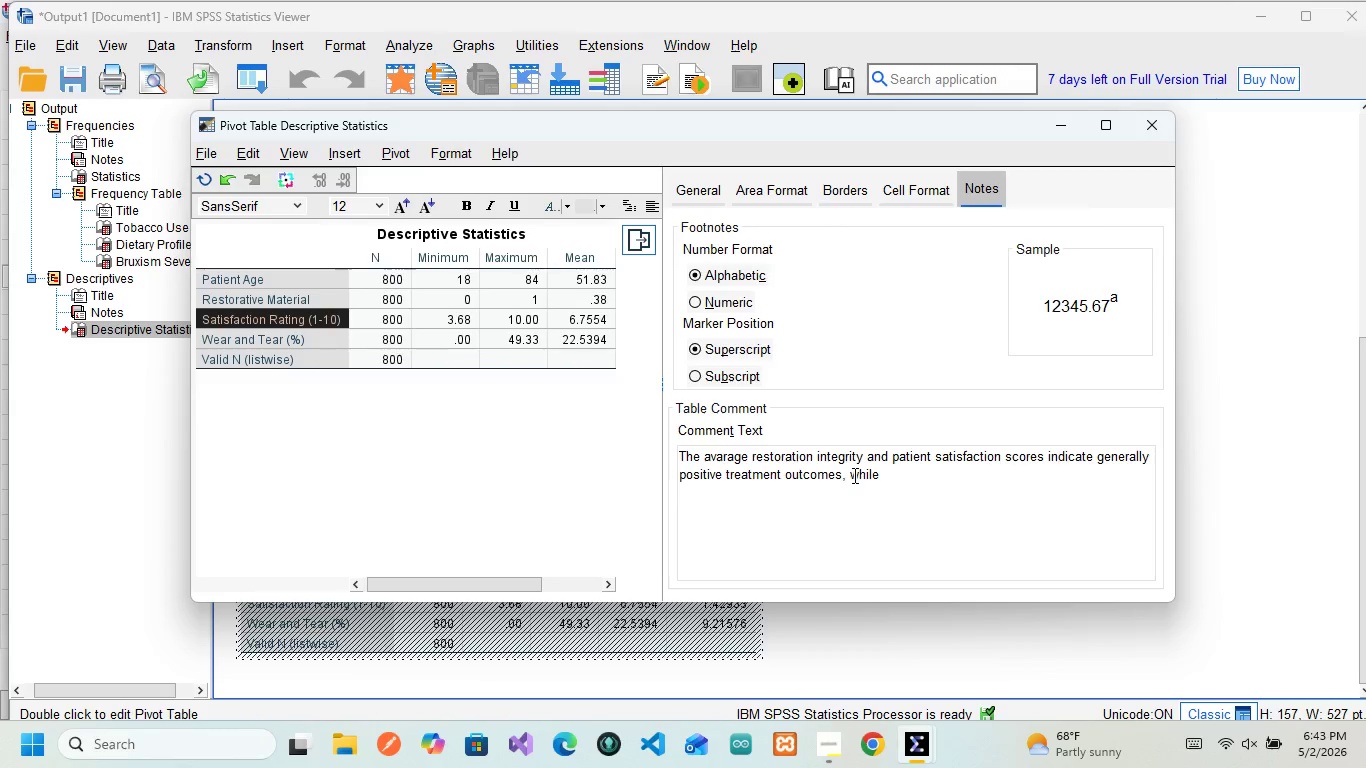 
type(the variation in wear )
 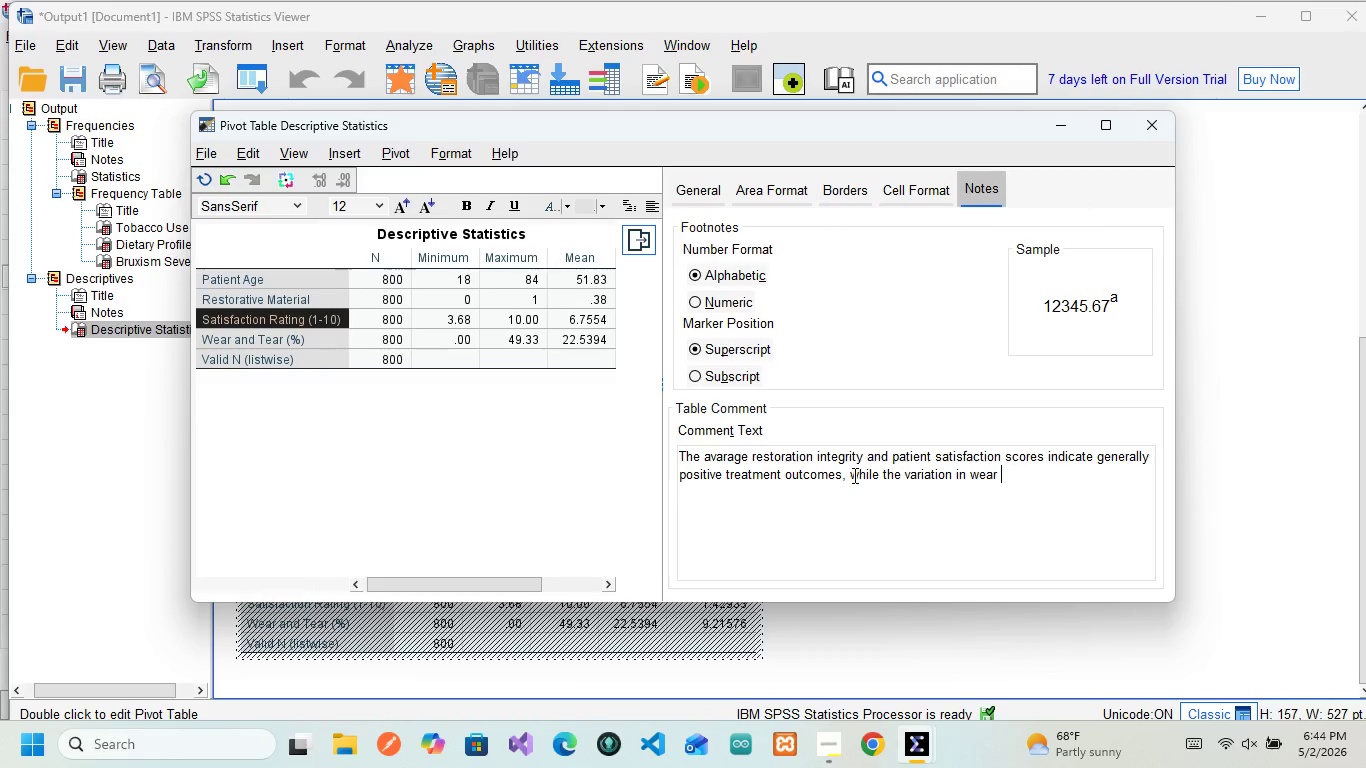 
wait(10.92)
 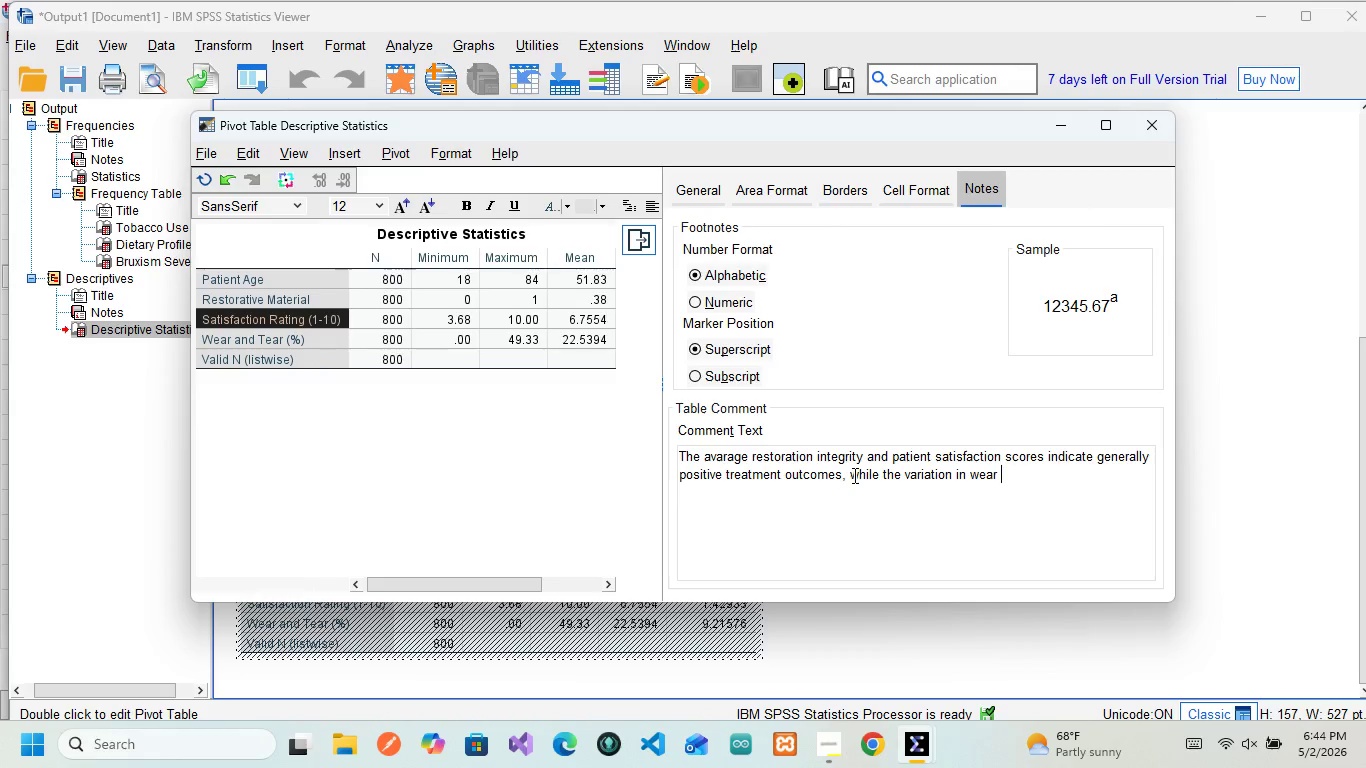 
type(and tear suggests)
 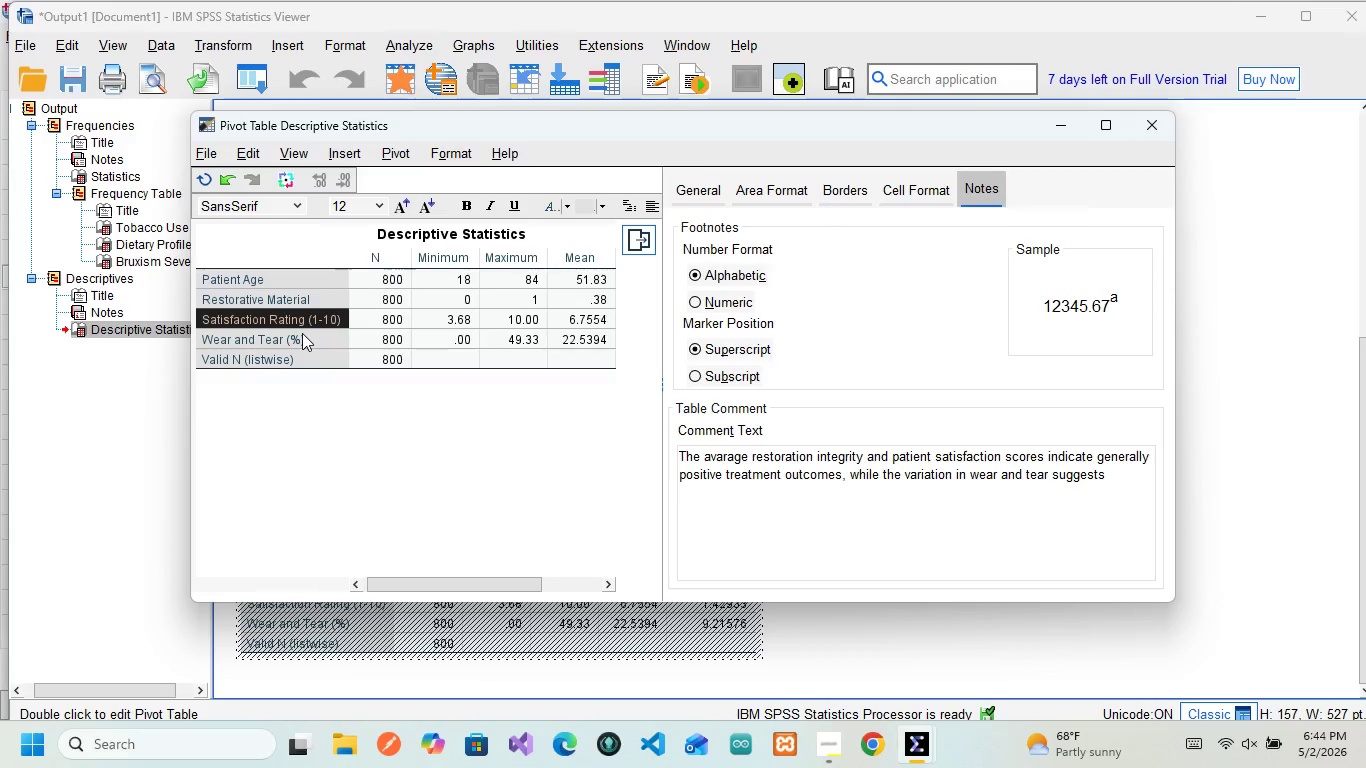 
double_click([302, 333])
 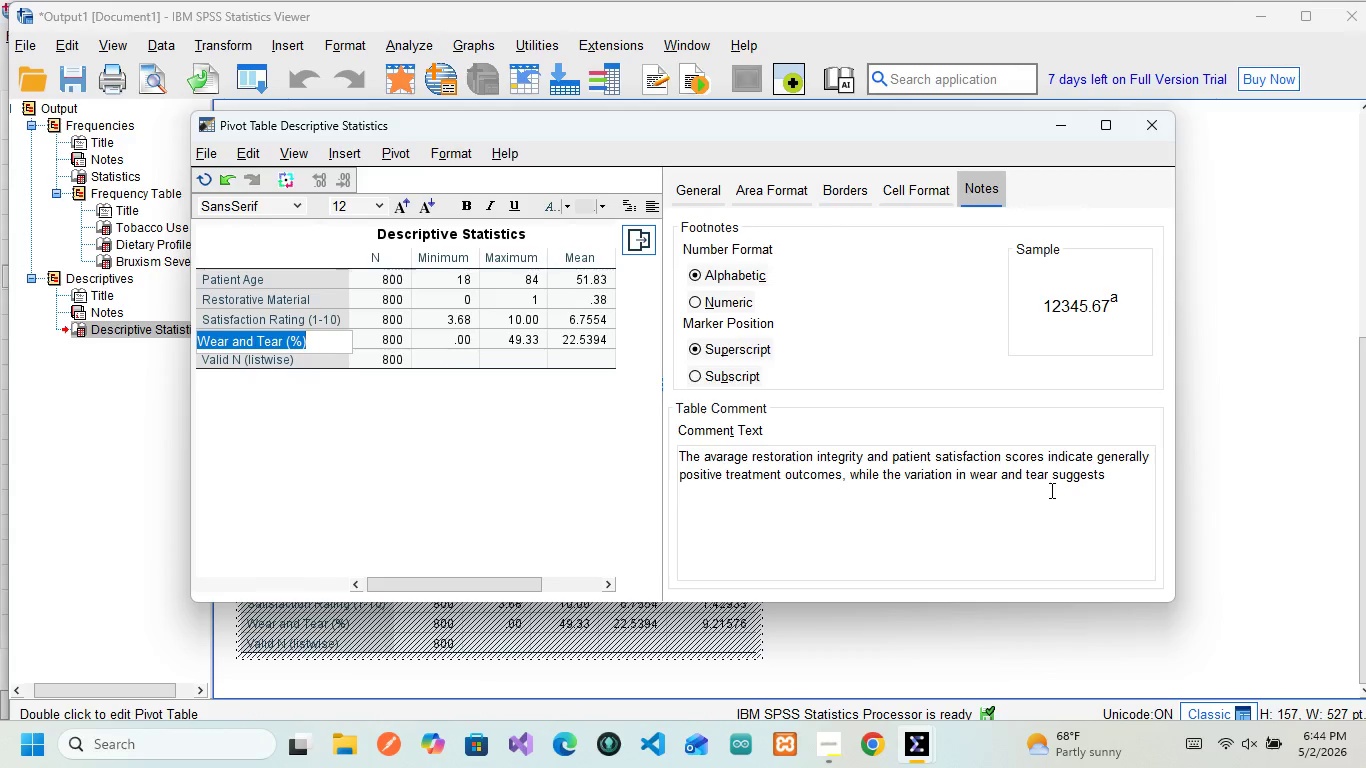 
left_click([1121, 476])
 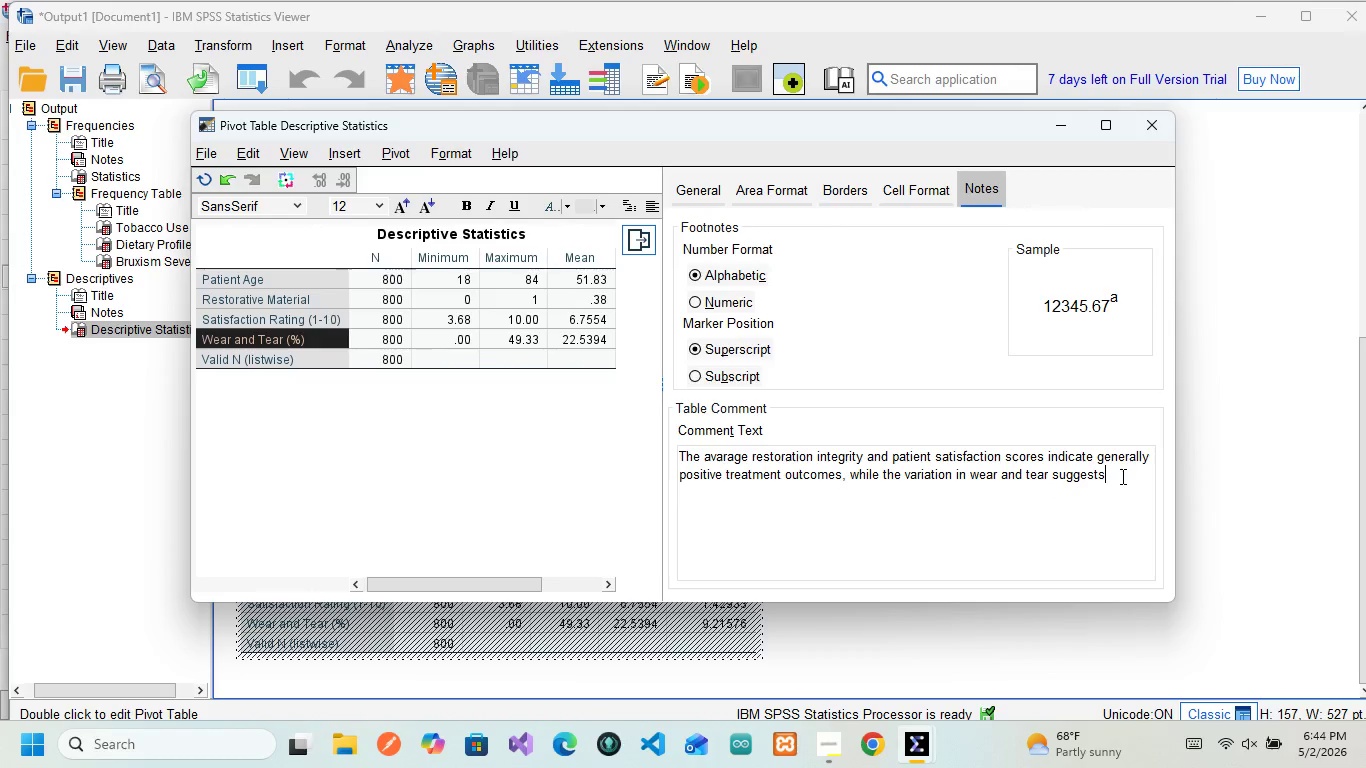 
wait(5.44)
 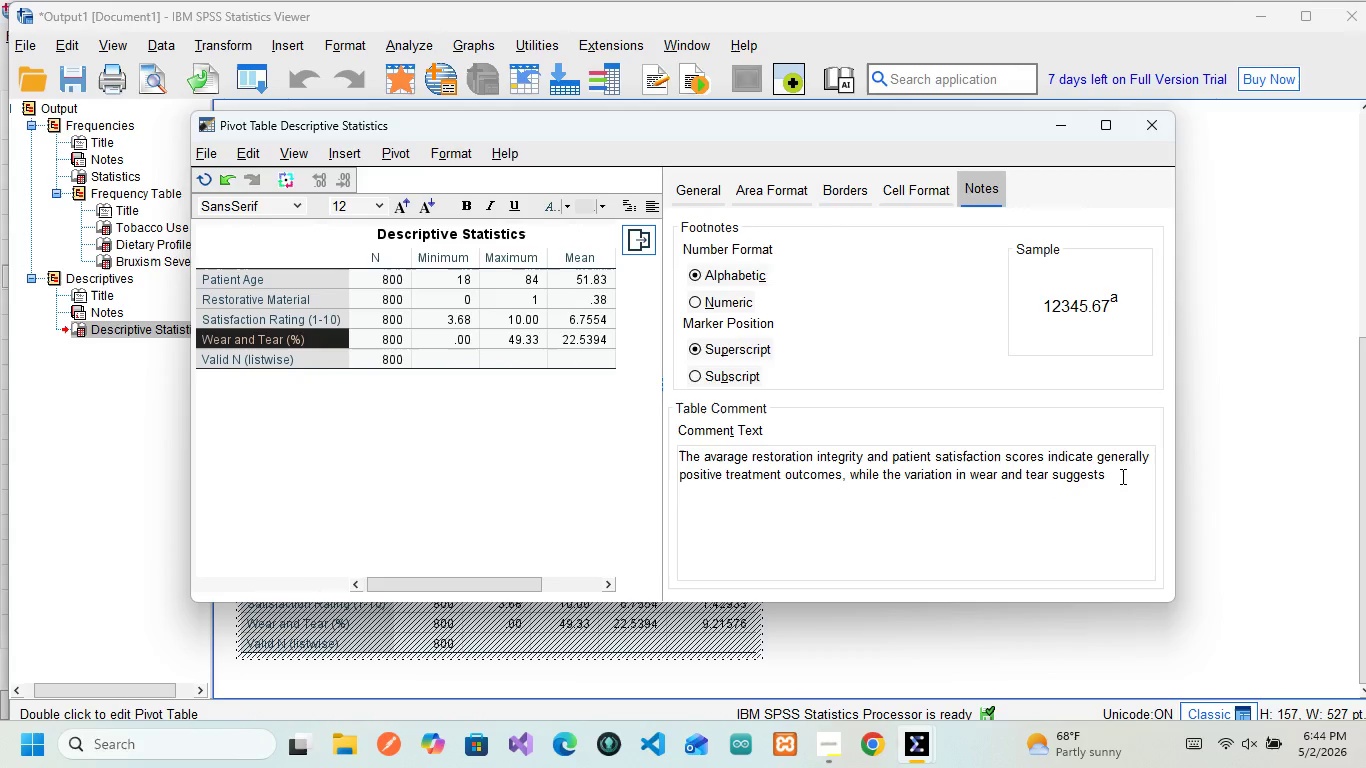 
type(d)
key(Backspace)
type( differences )
 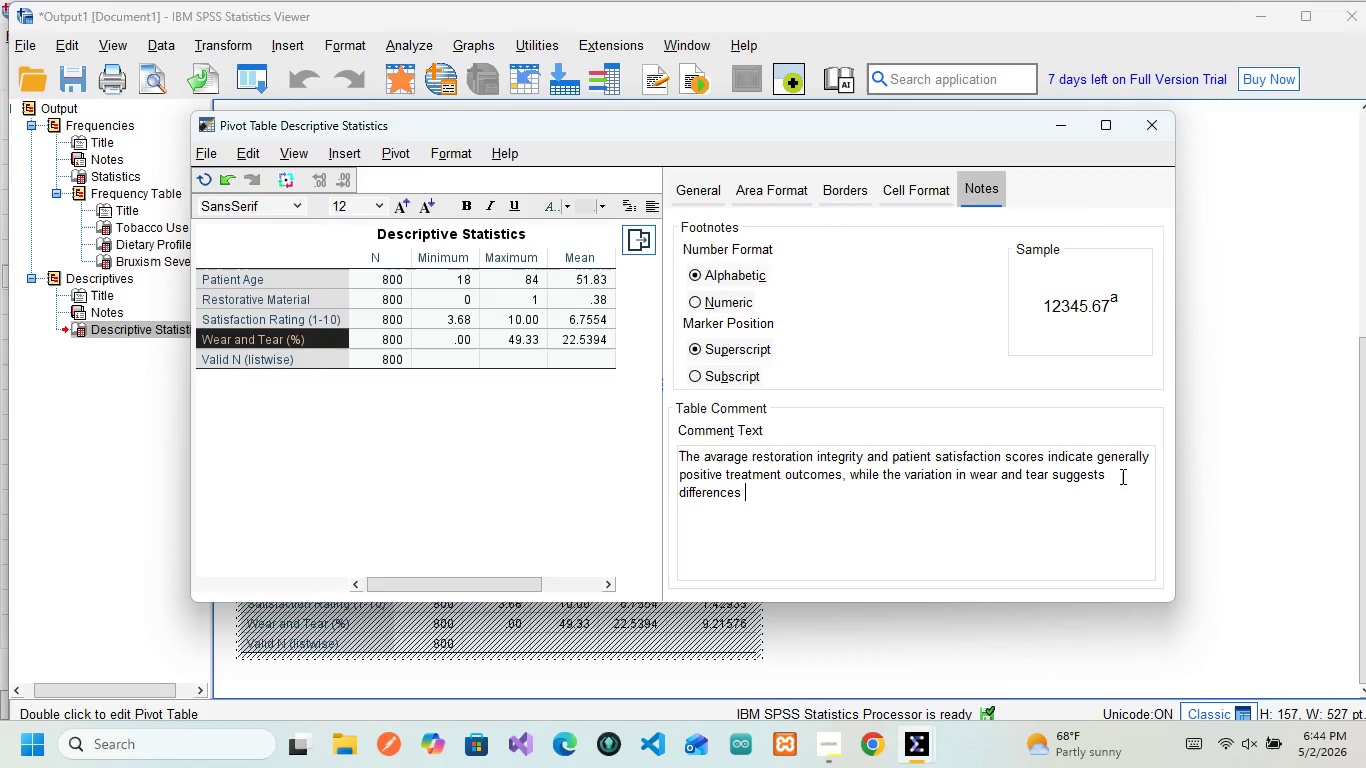 
wait(5.09)
 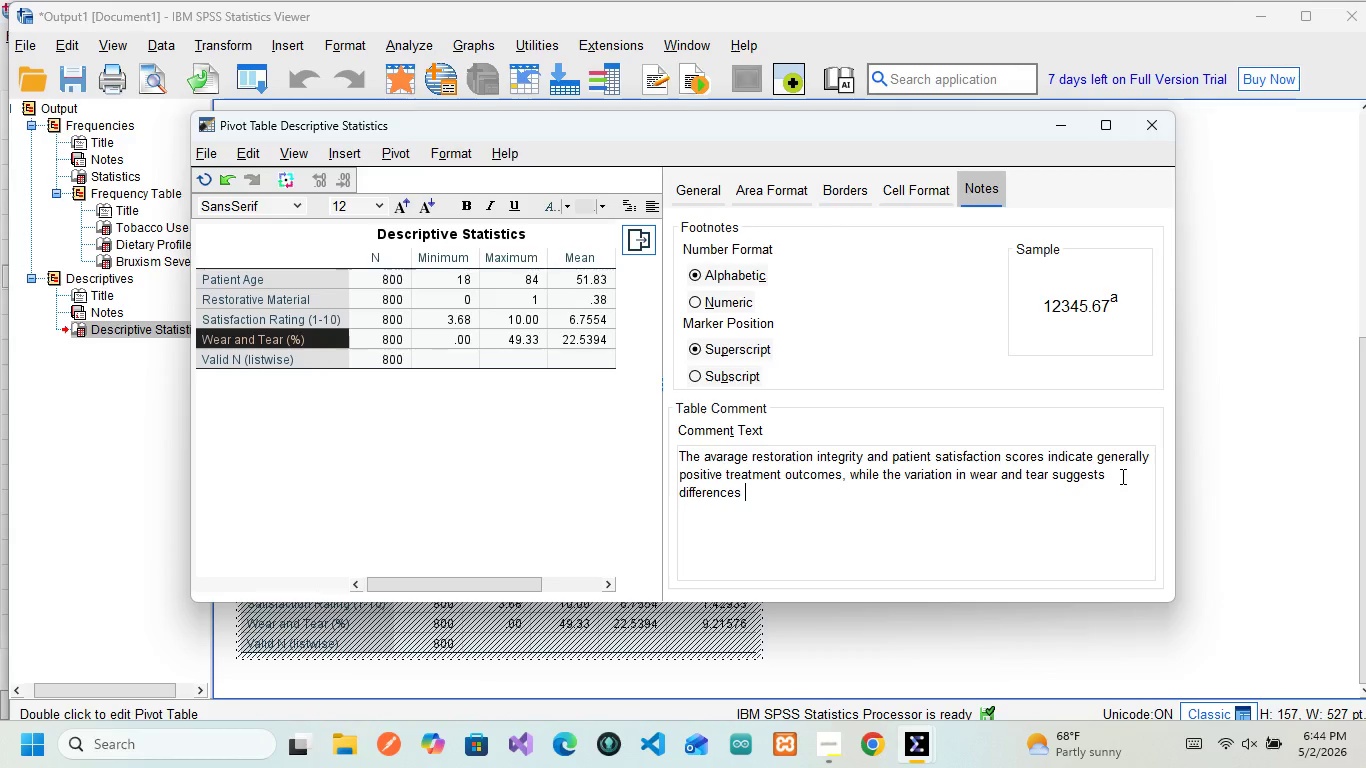 
type(in )
 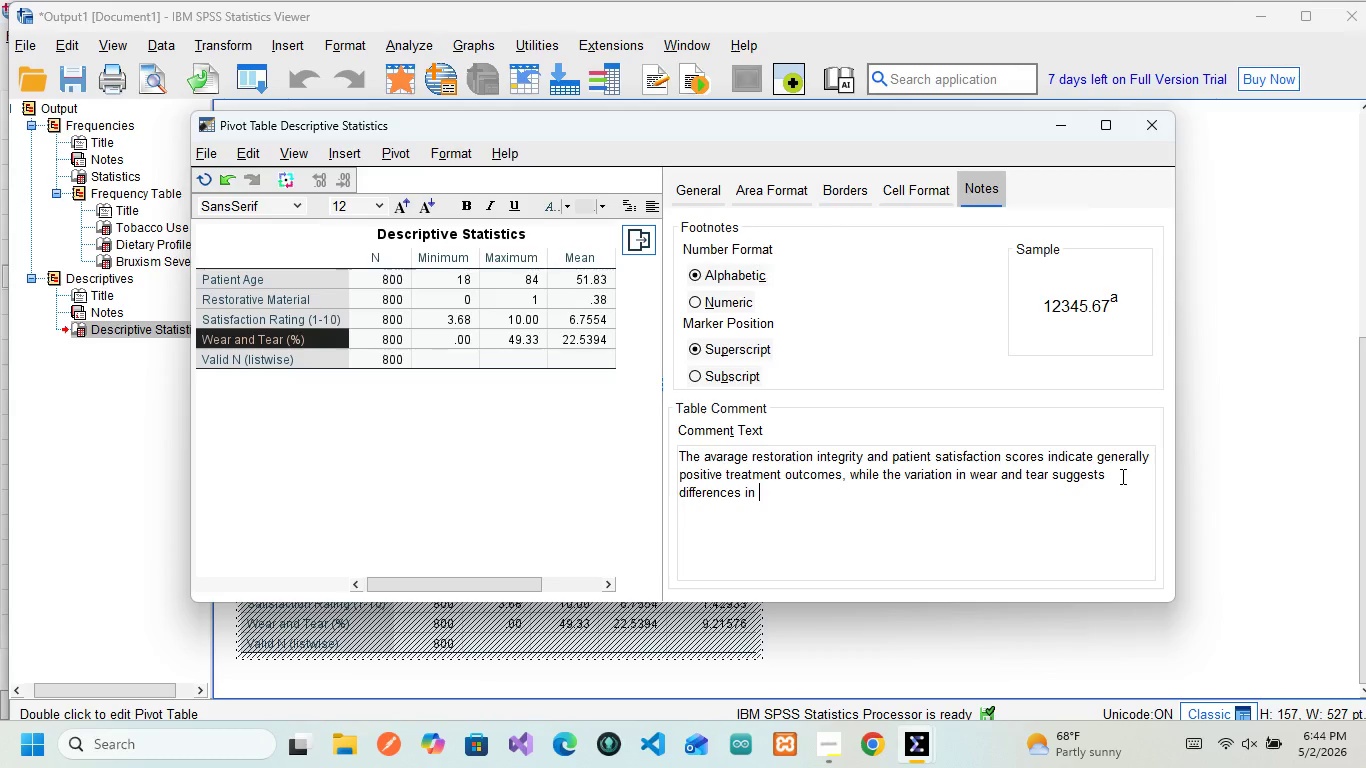 
type(long term maternal performative )
 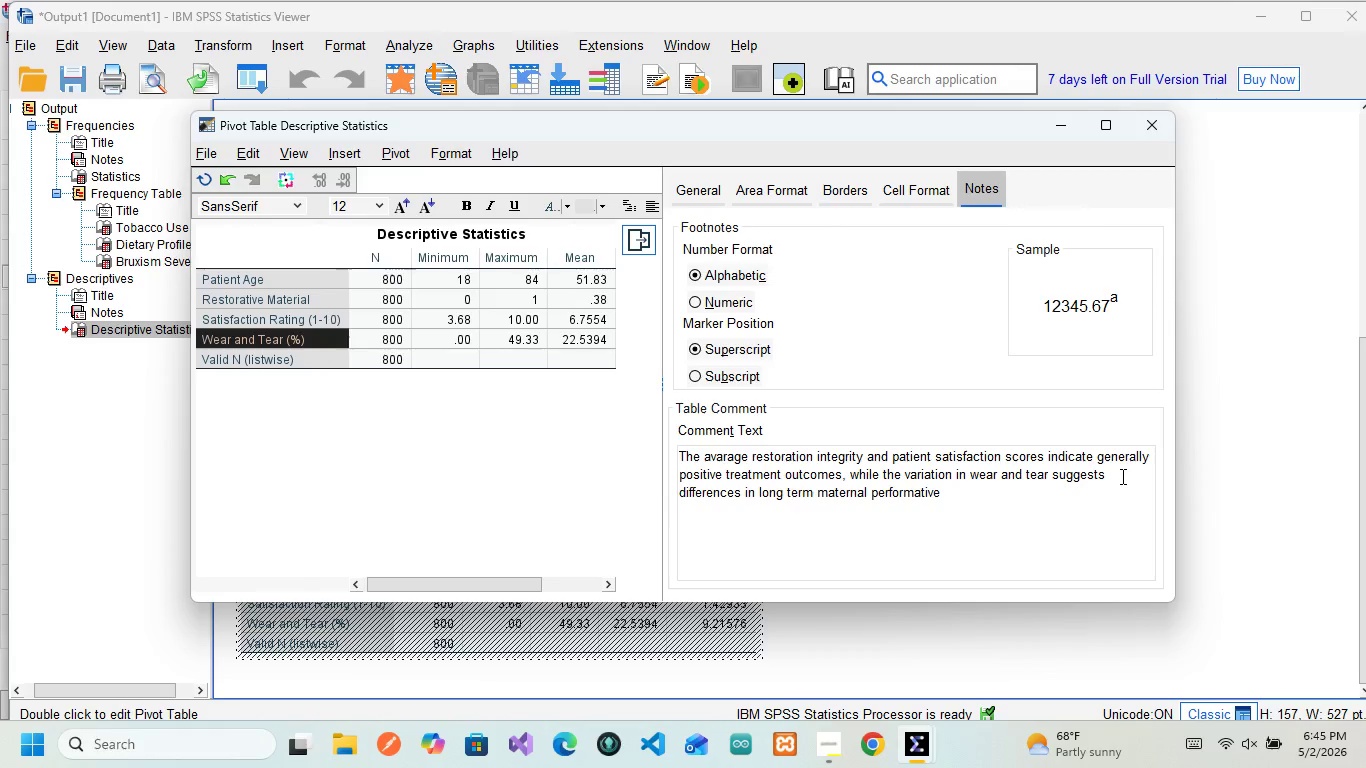 
key(Backspace)
key(Backspace)
key(Backspace)
key(Backspace)
key(Backspace)
key(Backspace)
key(Backspace)
key(Backspace)
type(rmance across patients)
 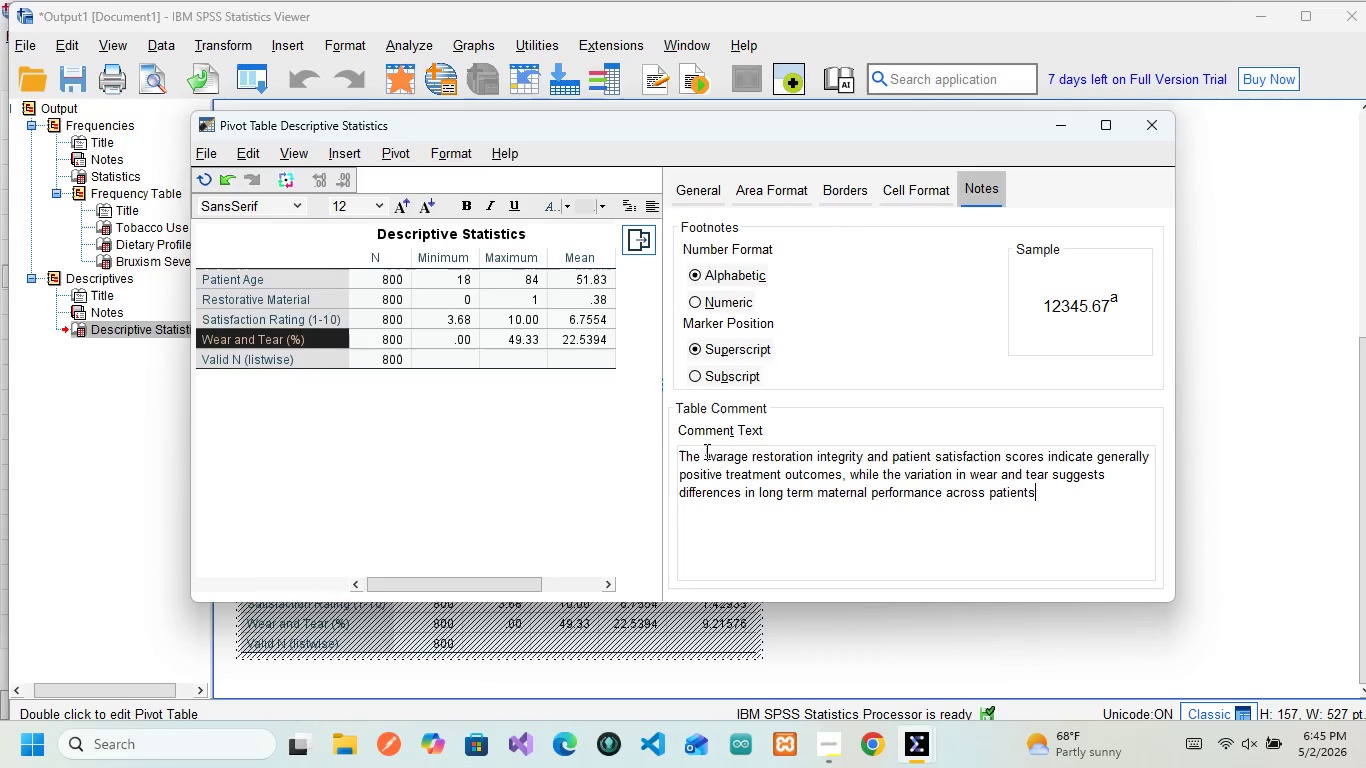 
left_click_drag(start_coordinate=[682, 455], to_coordinate=[866, 456])
 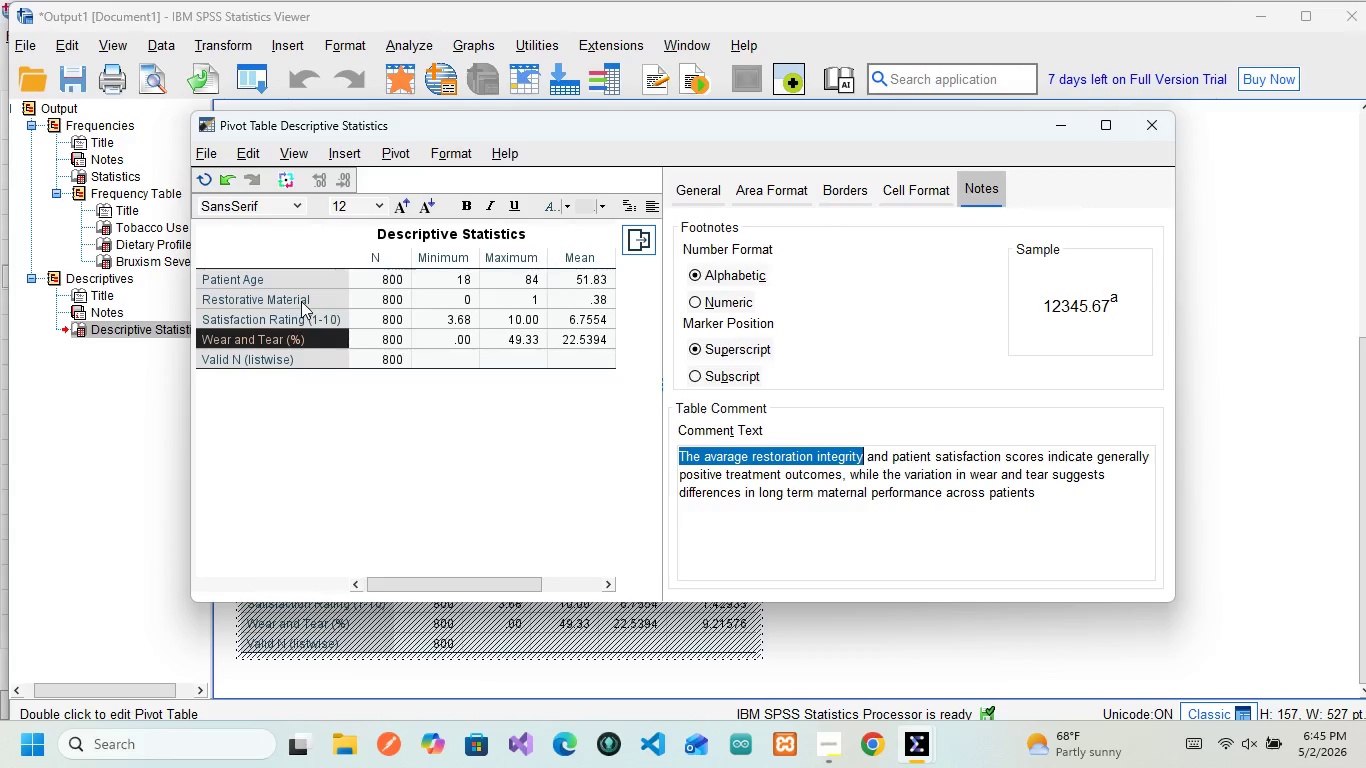 
left_click([301, 301])
 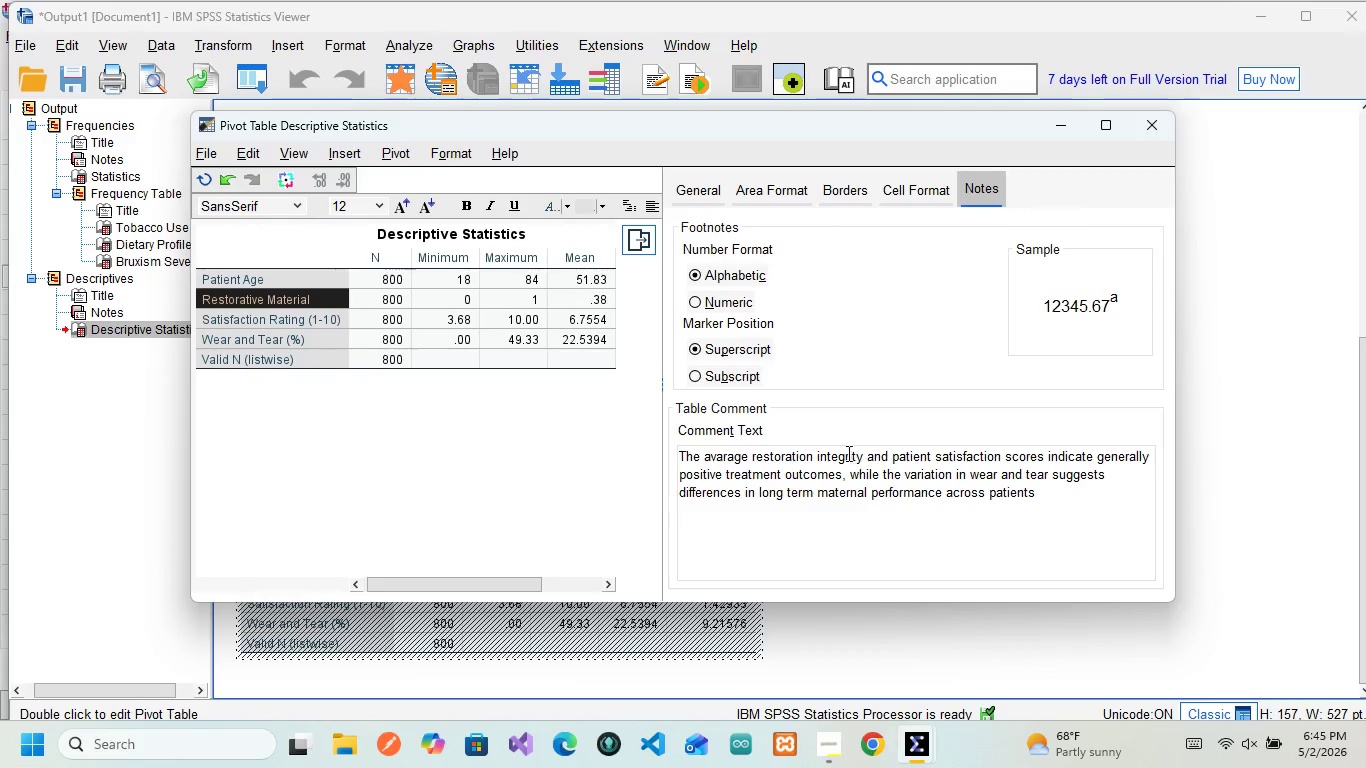 
wait(6.92)
 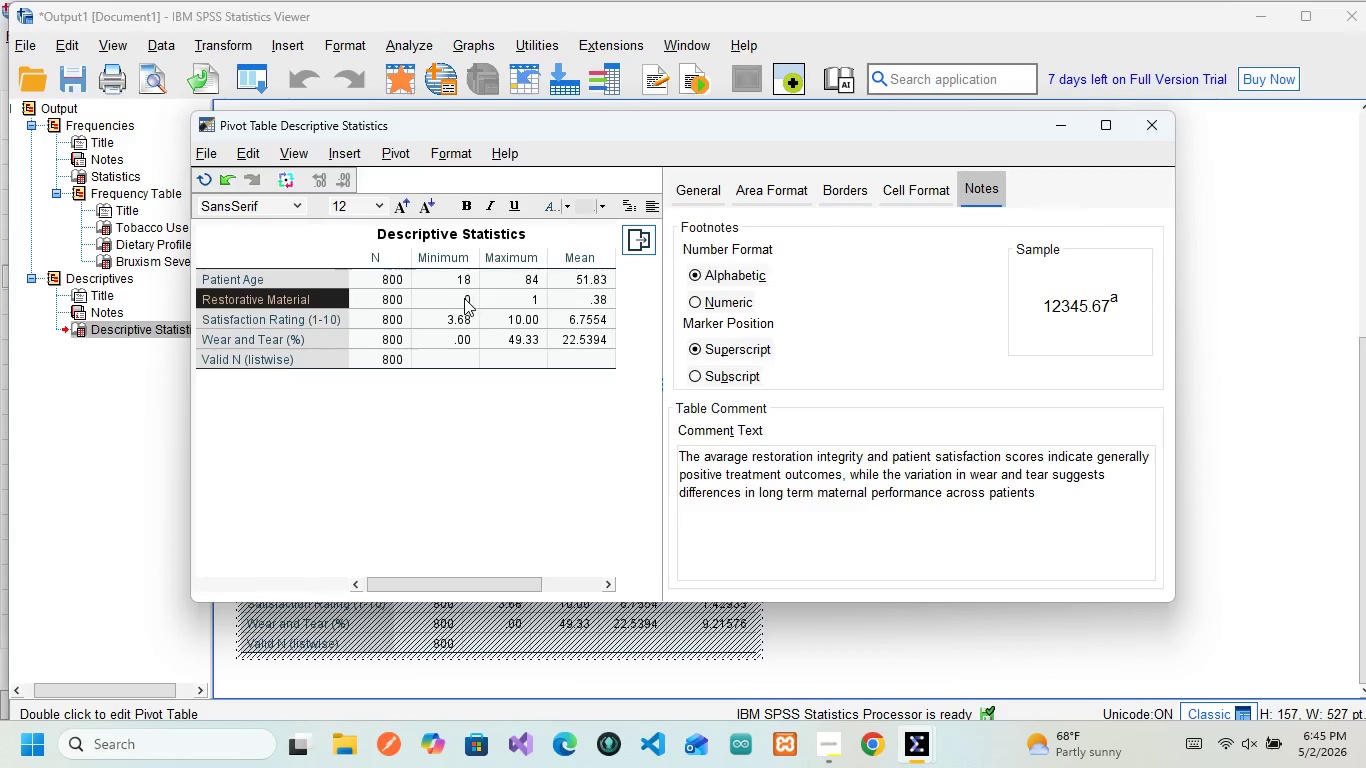 
left_click_drag(start_coordinate=[891, 454], to_coordinate=[1045, 457])
 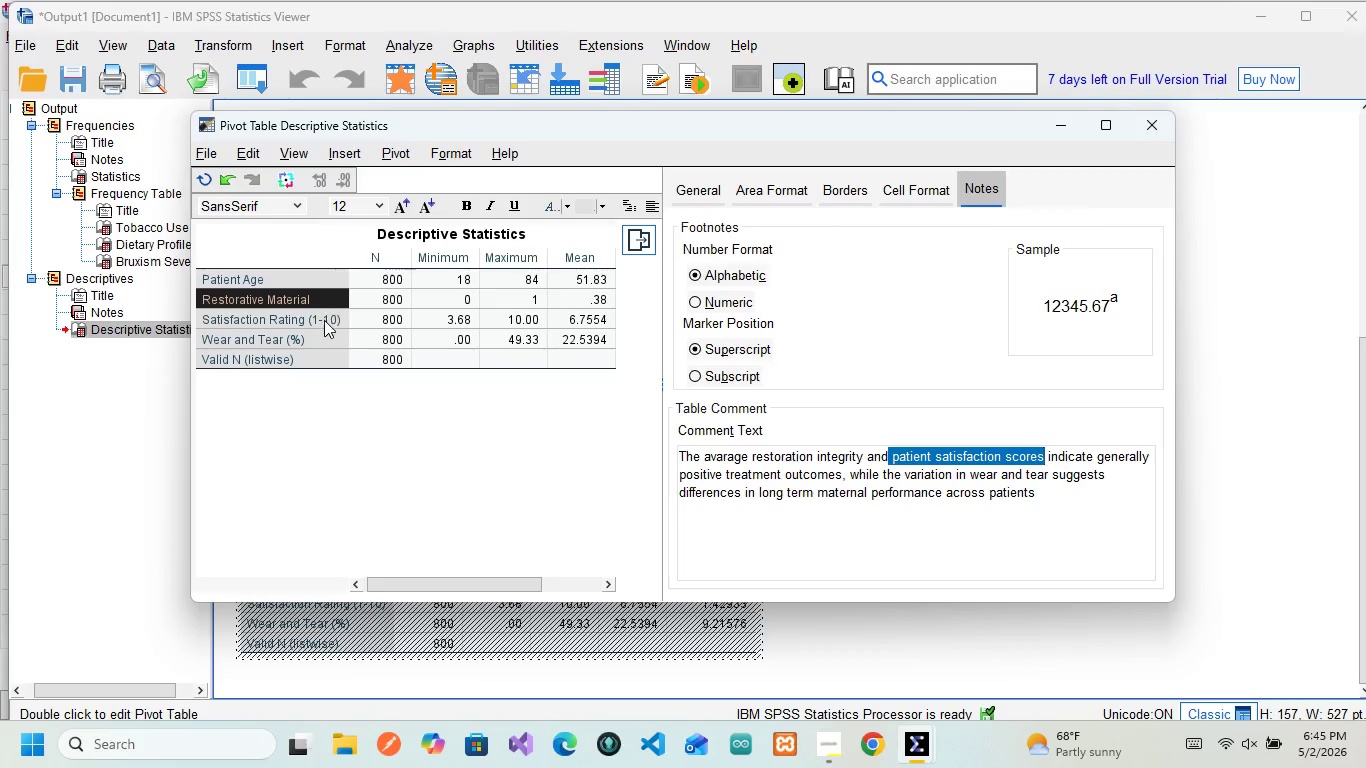 
left_click([324, 320])
 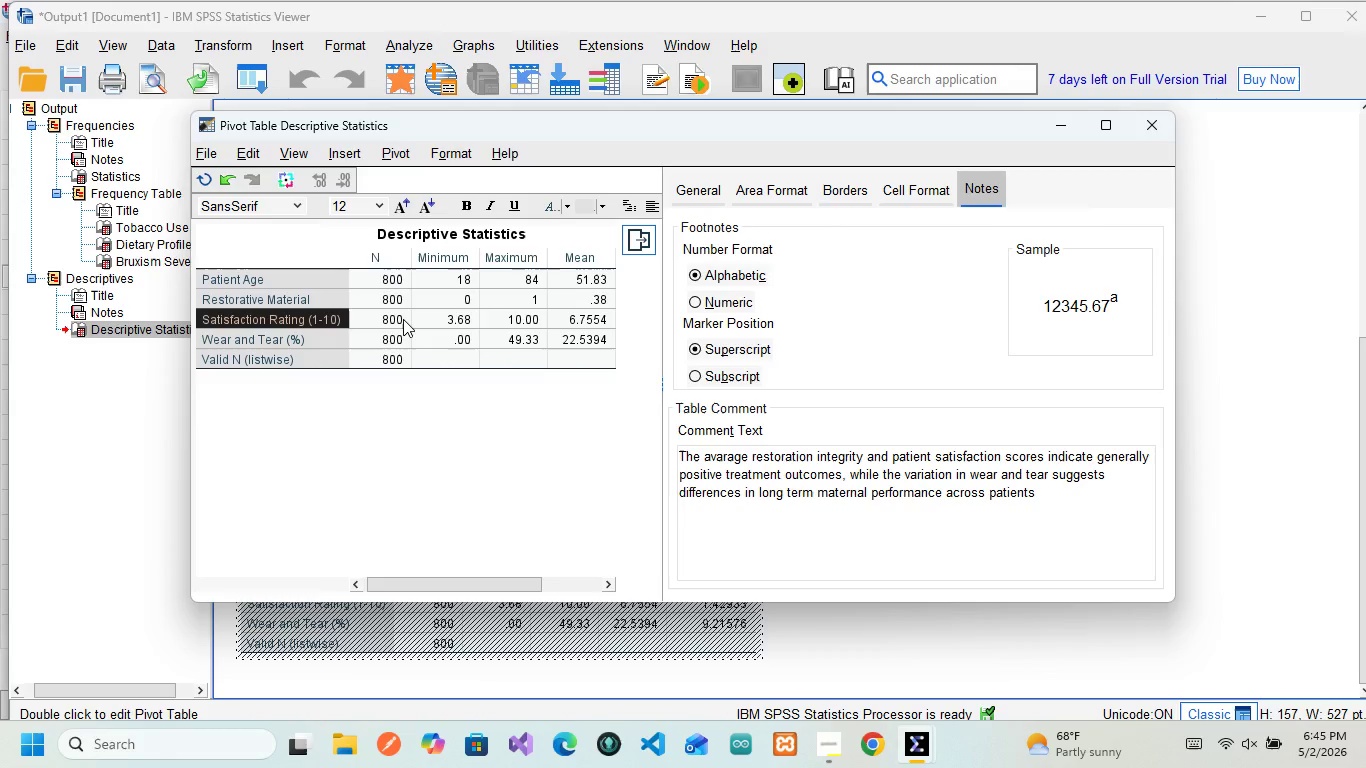 
left_click_drag(start_coordinate=[403, 319], to_coordinate=[584, 321])
 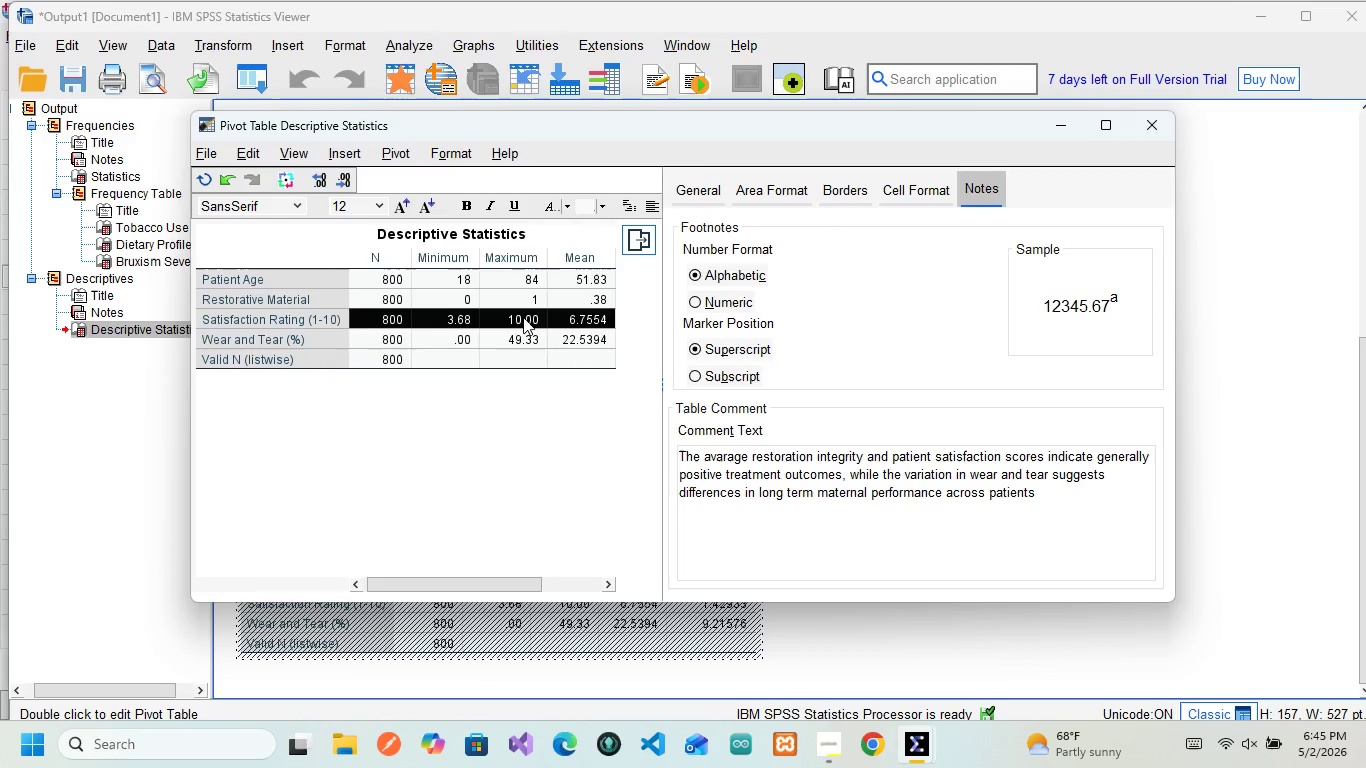 
left_click([523, 317])
 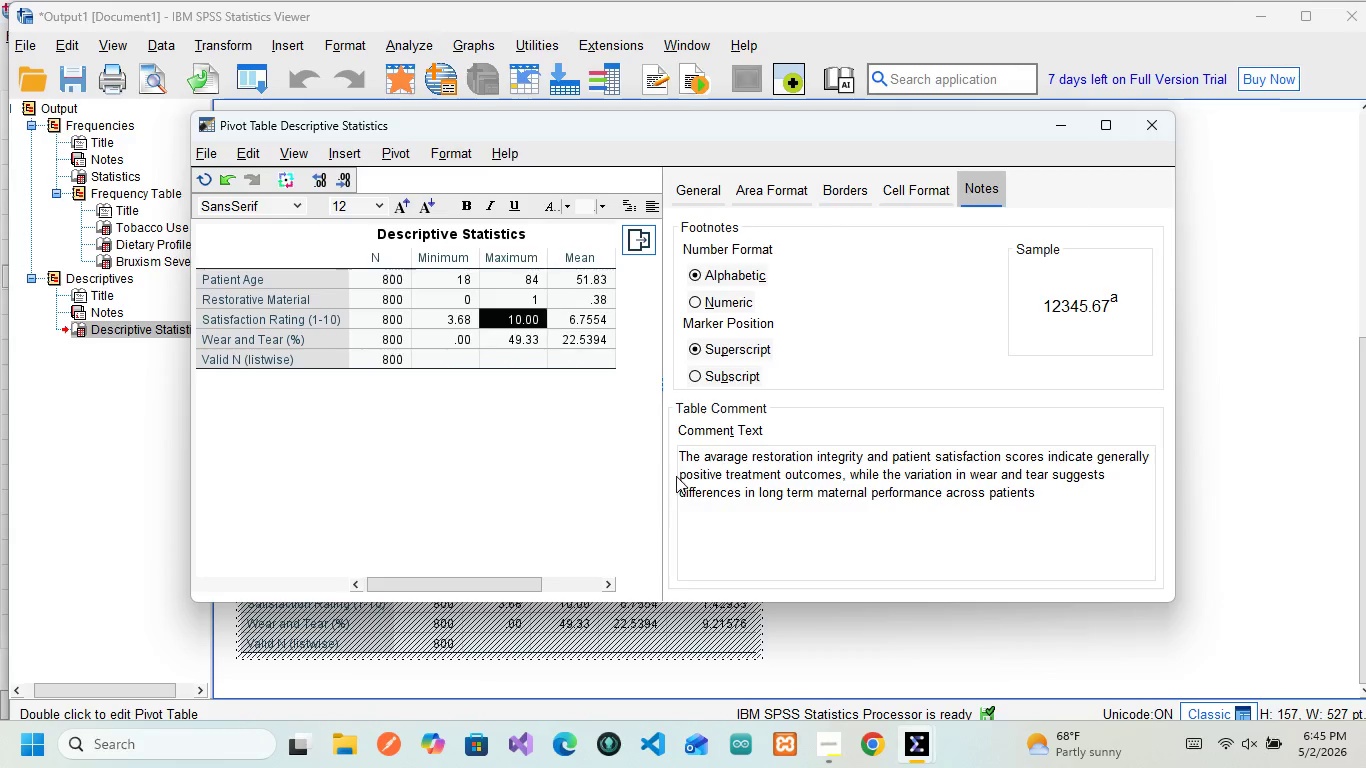 
wait(7.53)
 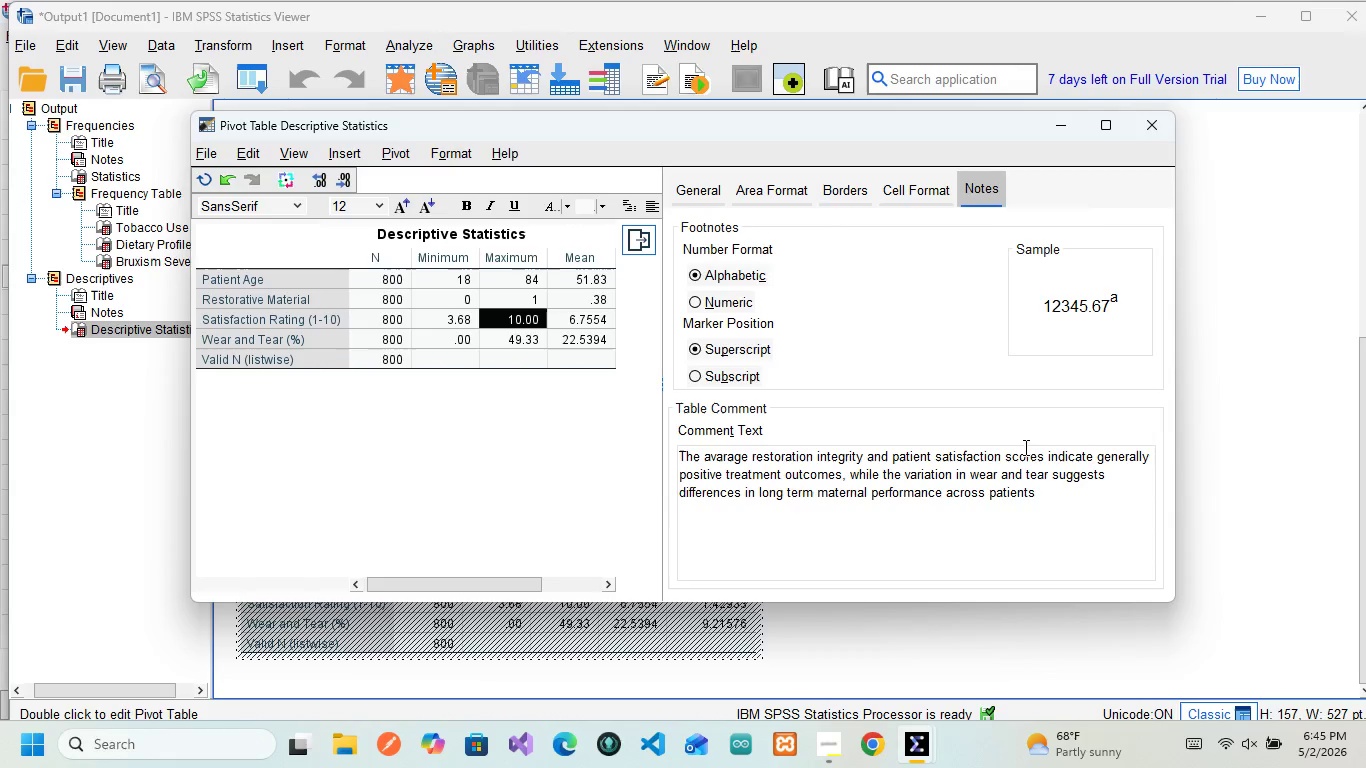 
left_click_drag(start_coordinate=[844, 474], to_coordinate=[658, 470])
 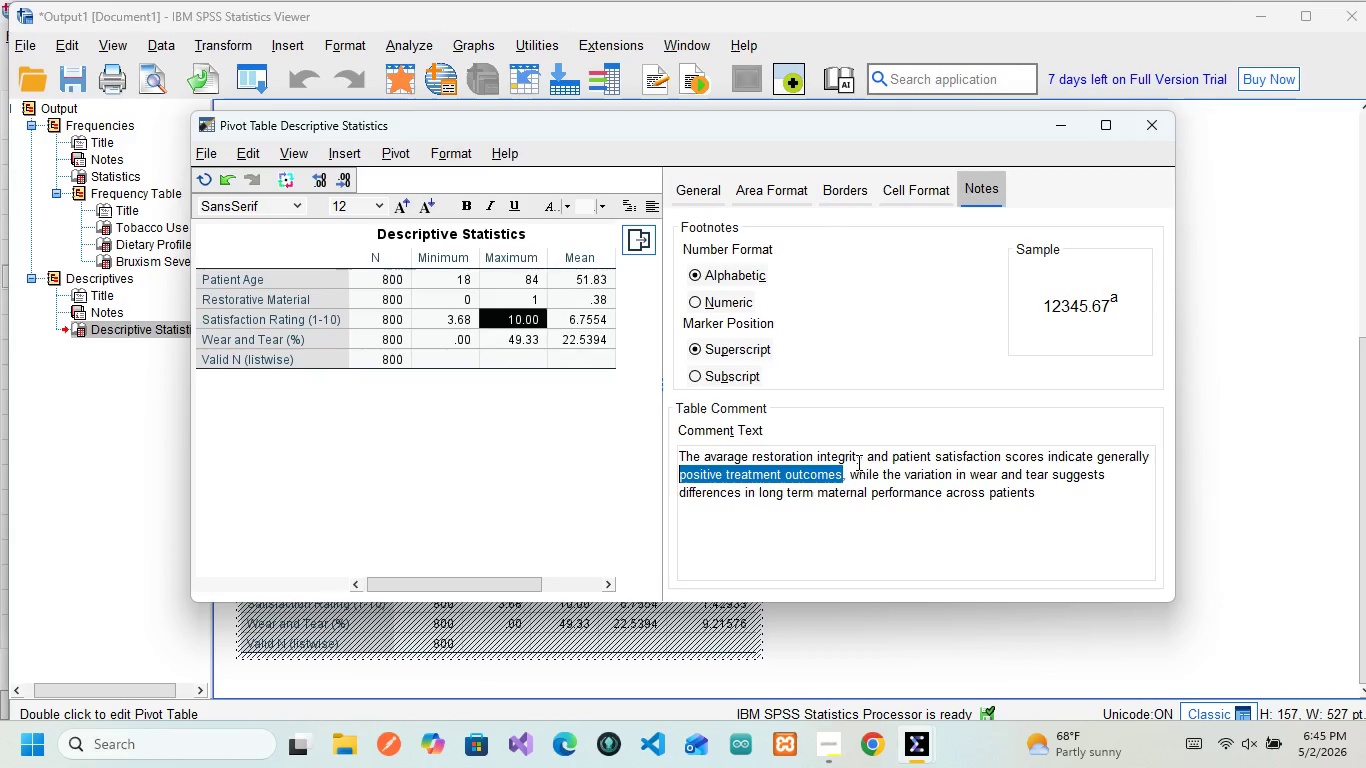 
left_click([857, 462])
 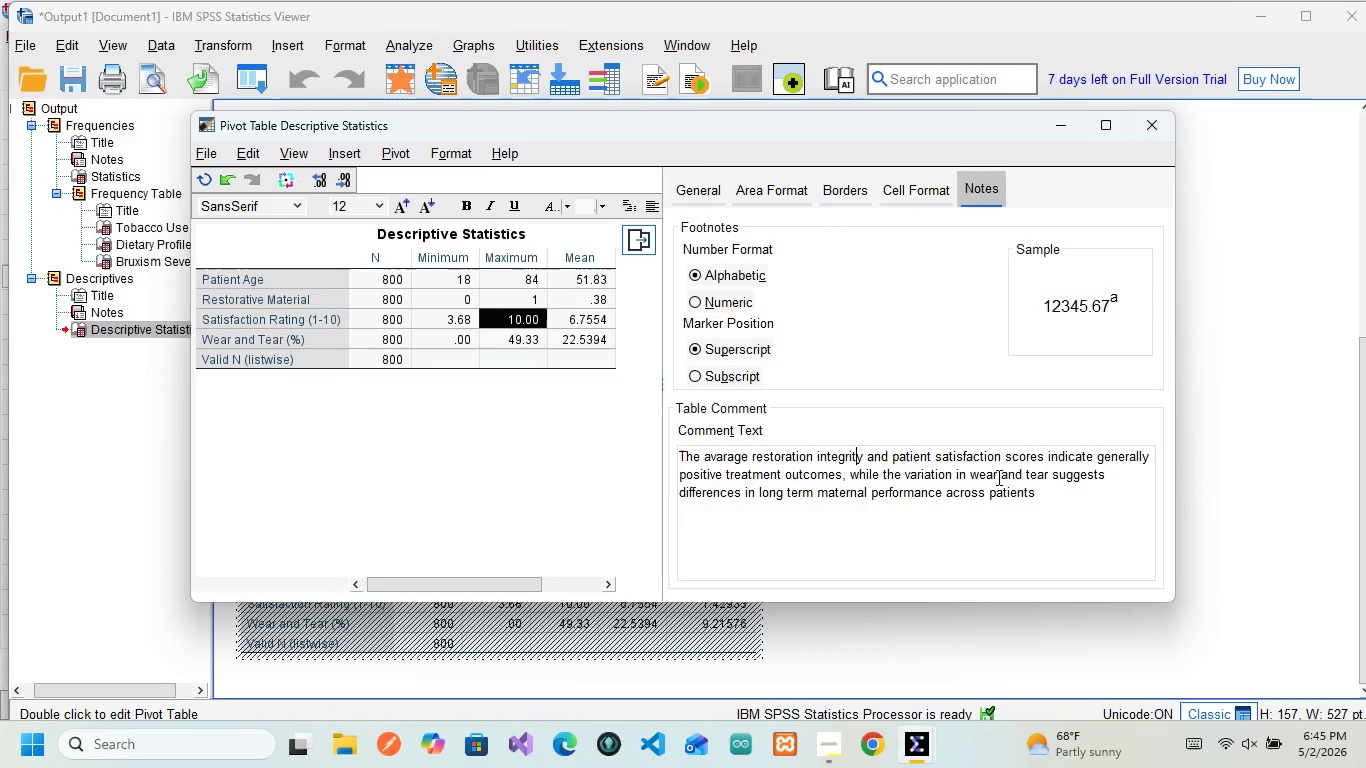 
left_click_drag(start_coordinate=[997, 477], to_coordinate=[908, 469])
 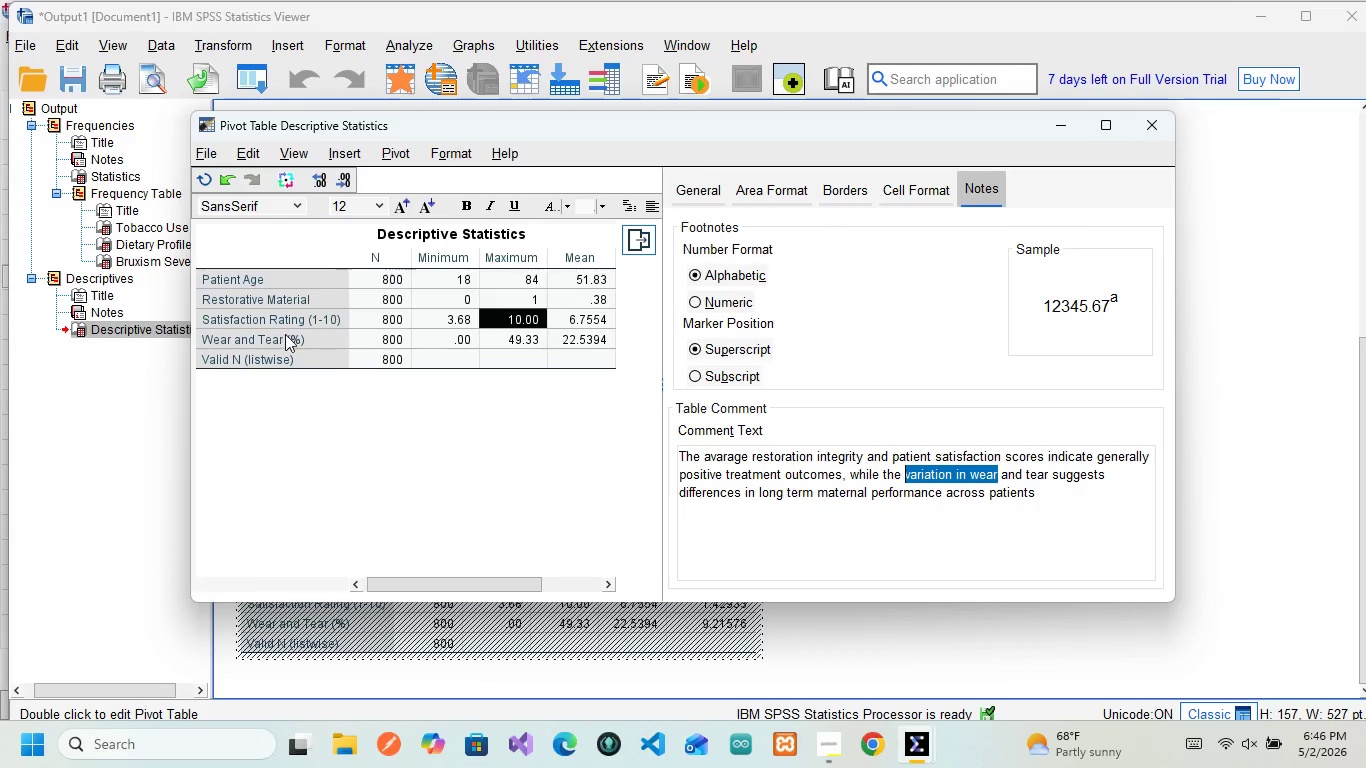 
left_click([285, 334])
 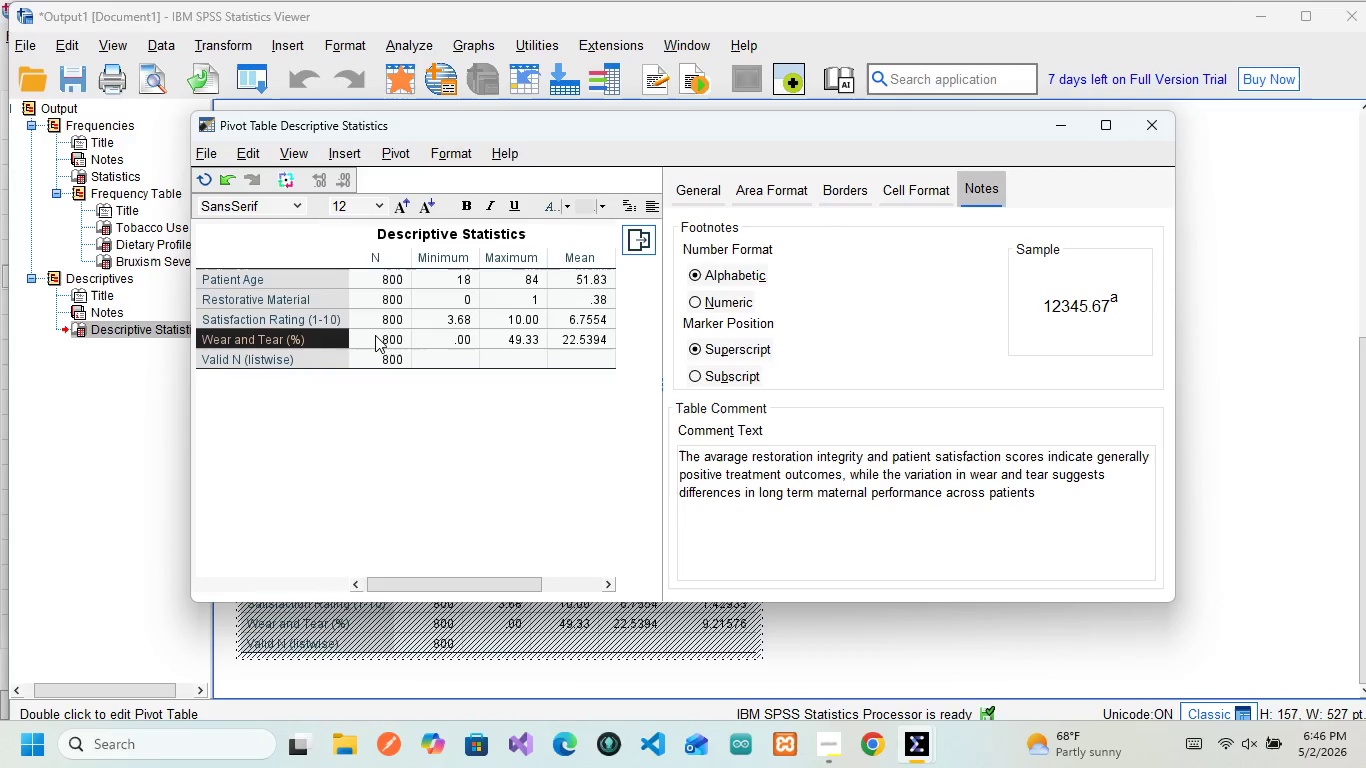 
left_click_drag(start_coordinate=[373, 335], to_coordinate=[587, 338])
 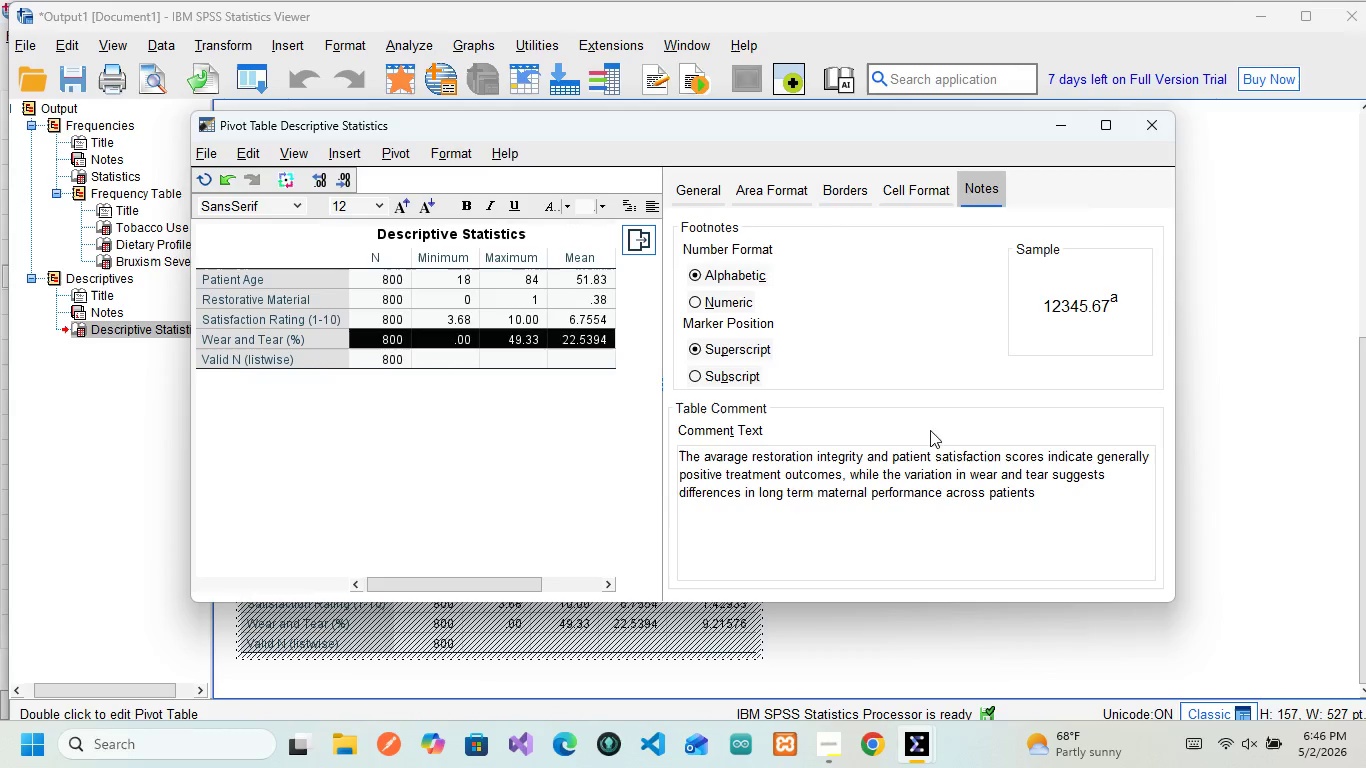 
left_click([961, 489])
 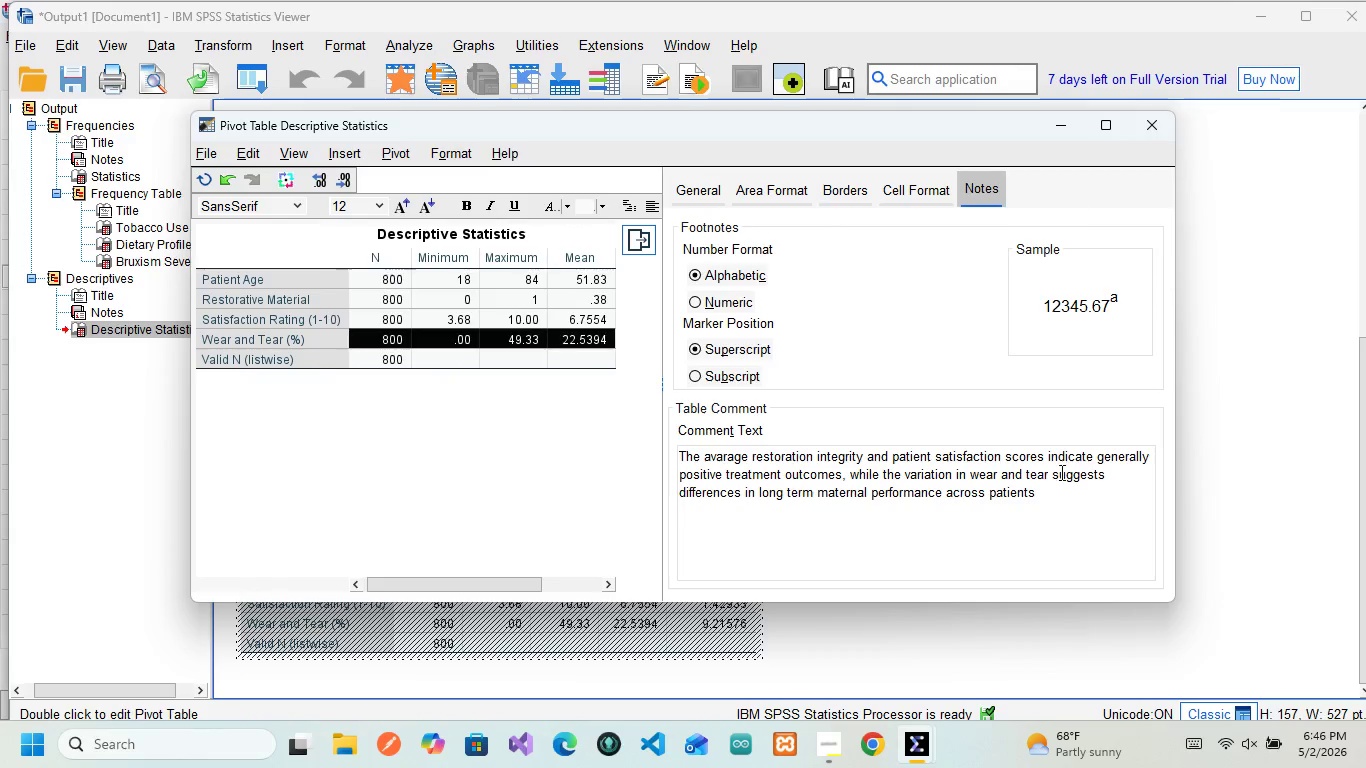 
left_click_drag(start_coordinate=[1060, 472], to_coordinate=[1098, 477])
 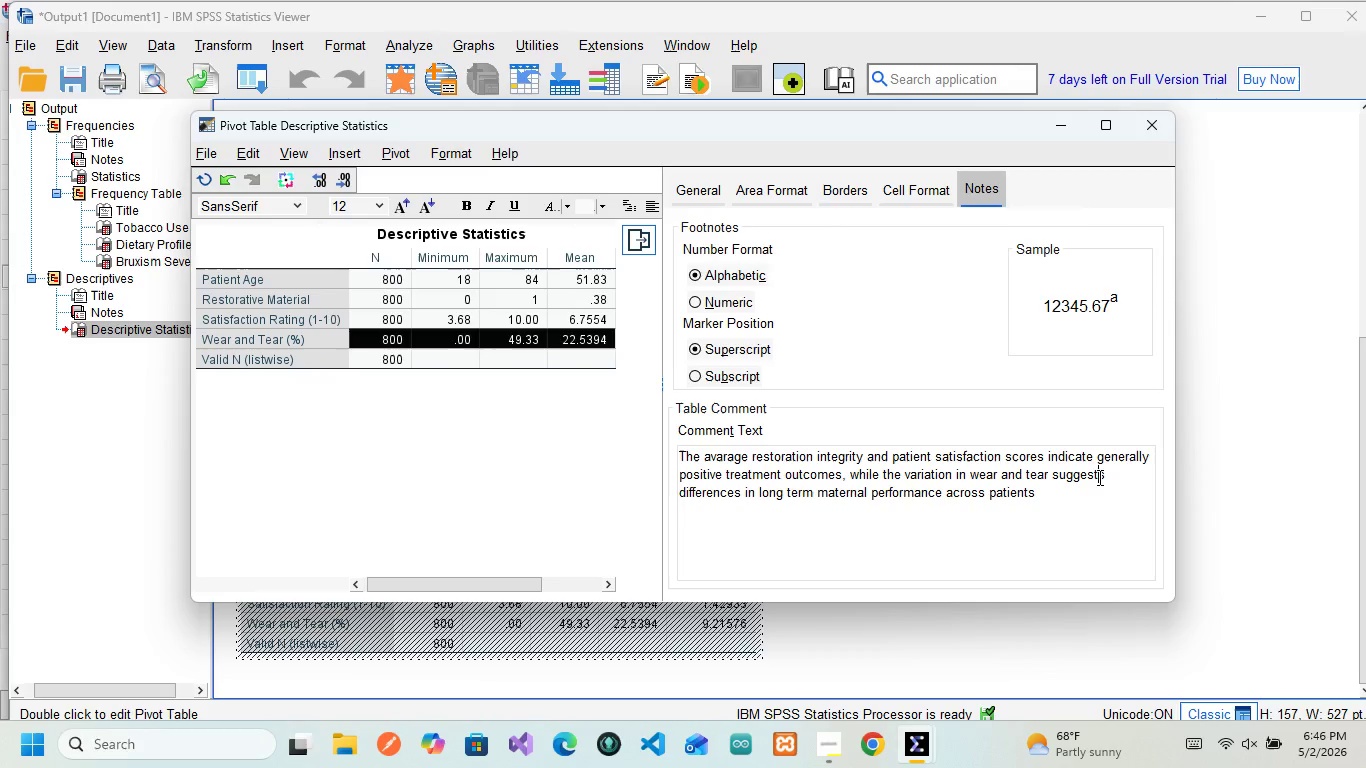 
left_click([1098, 477])
 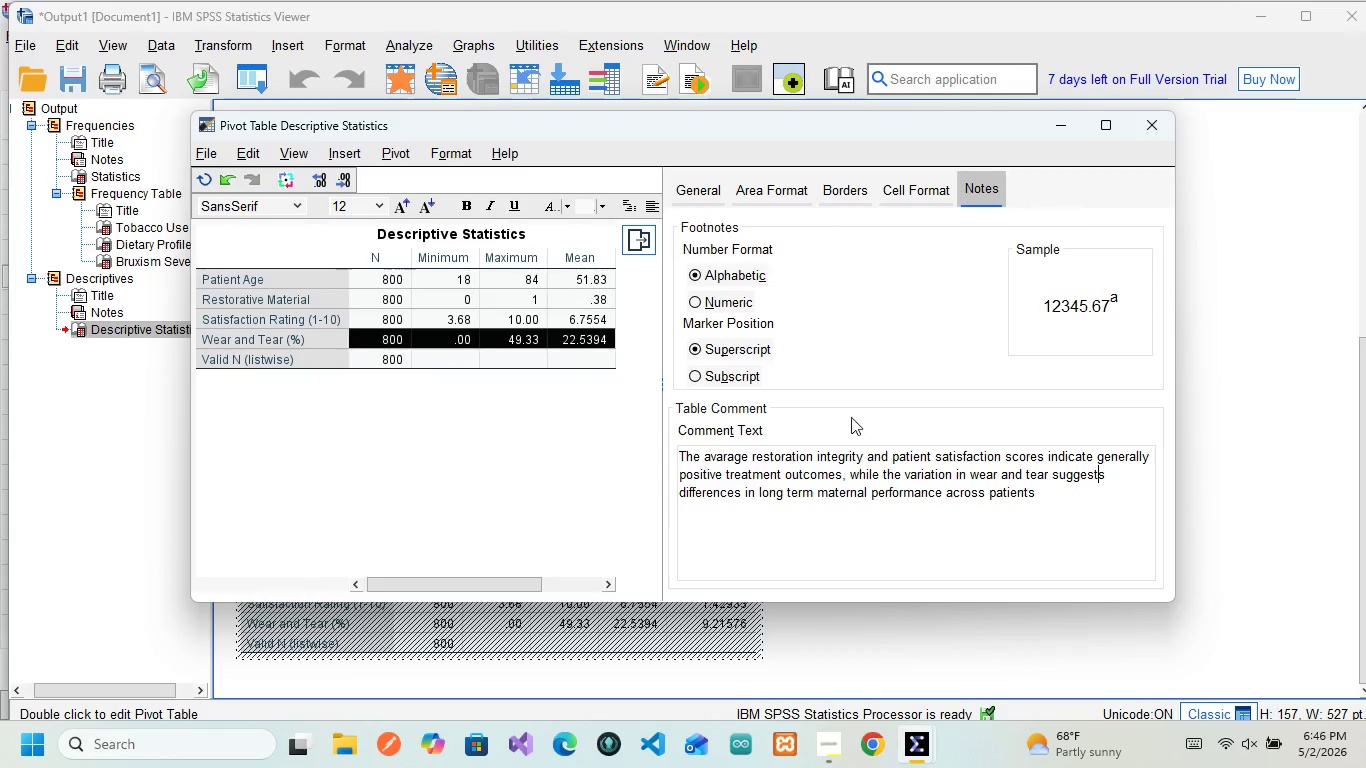 
wait(7.2)
 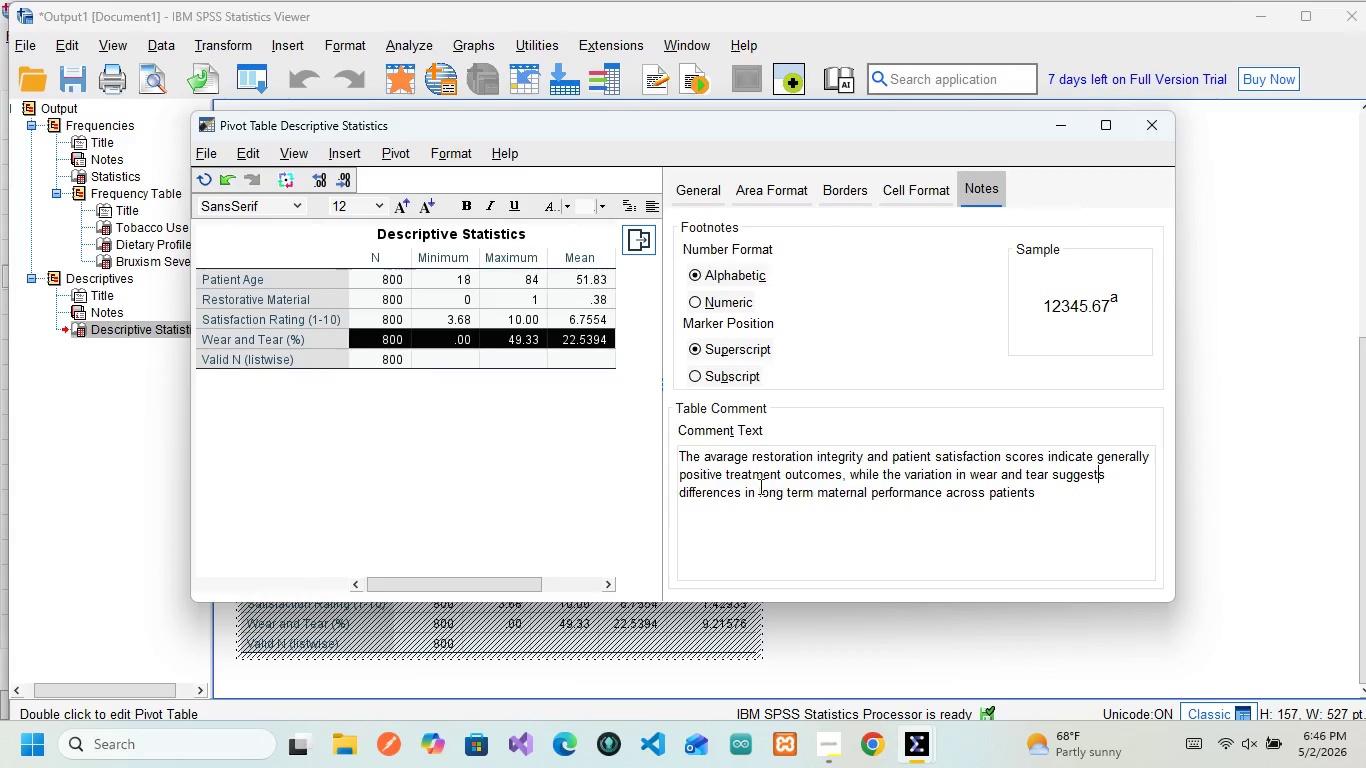 
left_click([699, 181])
 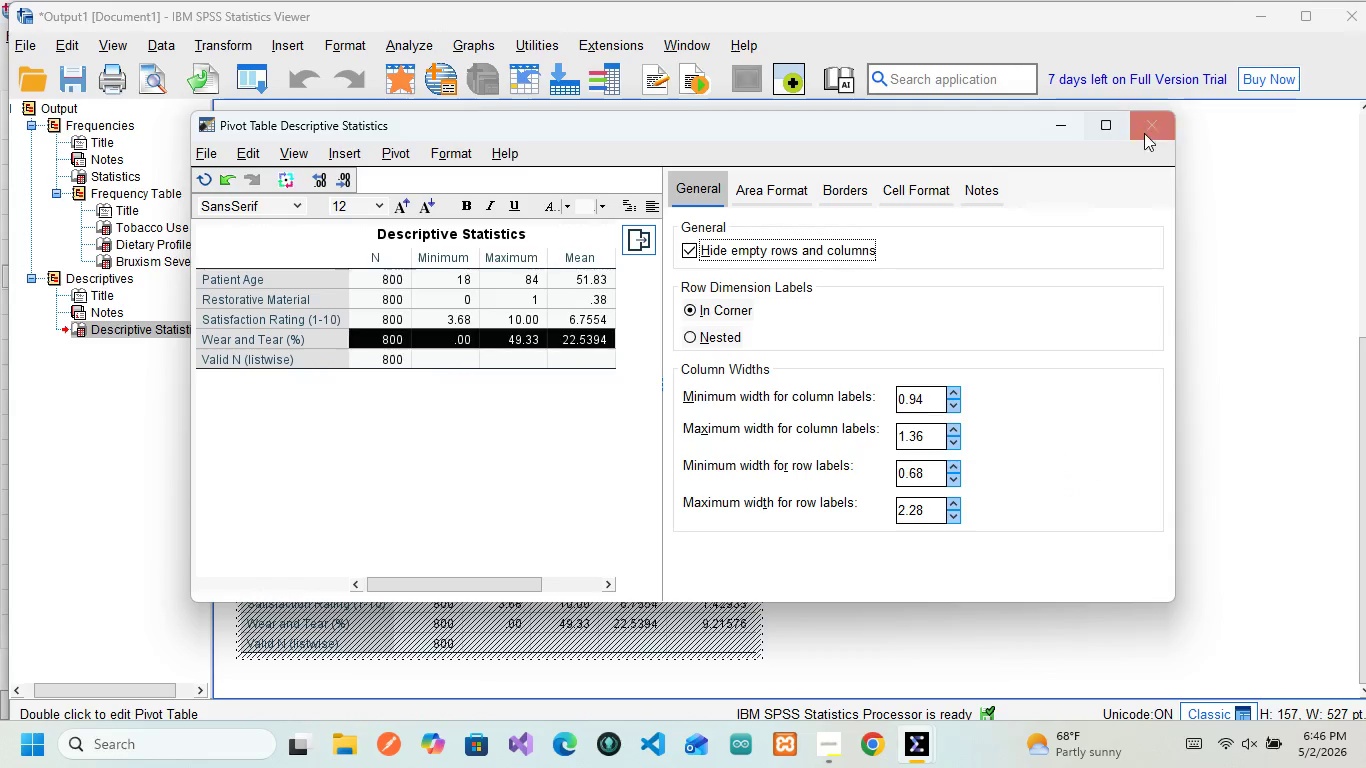 
left_click([1154, 137])
 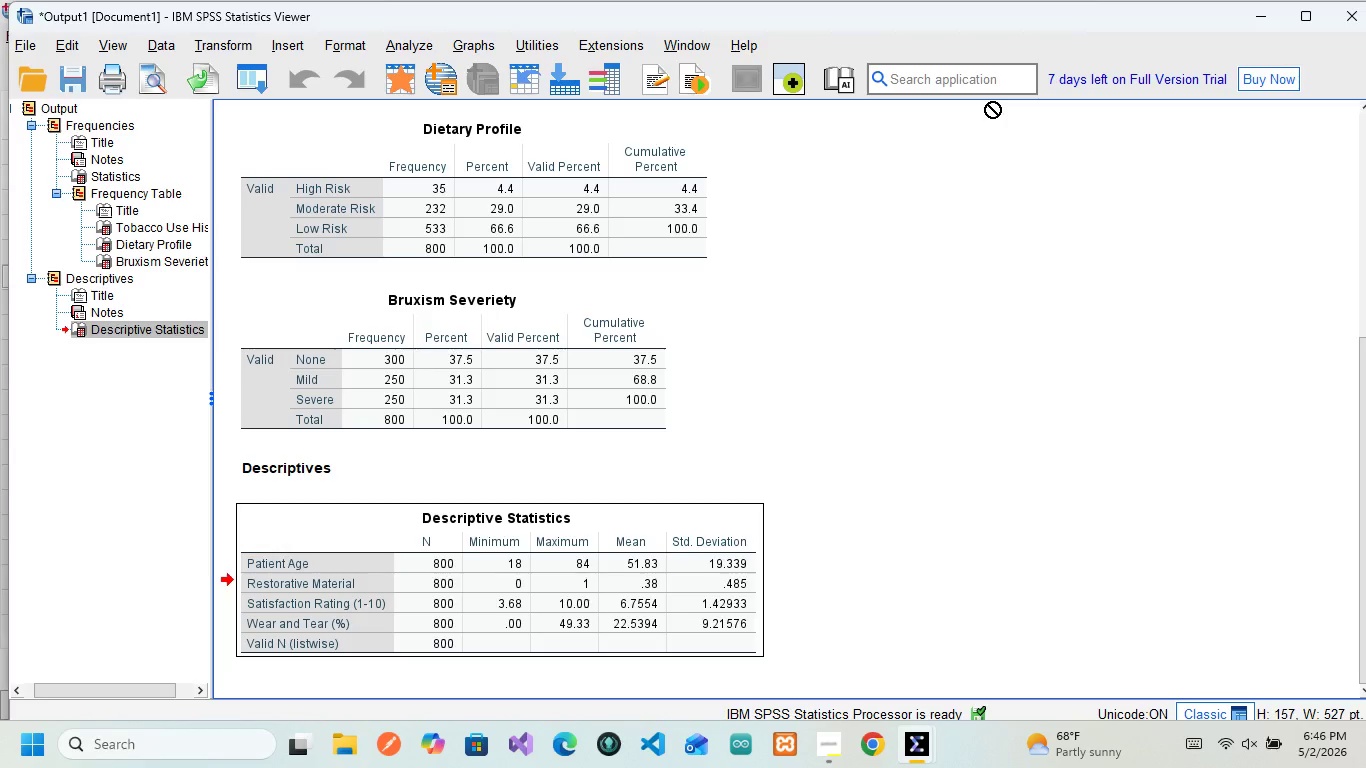 
wait(8.7)
 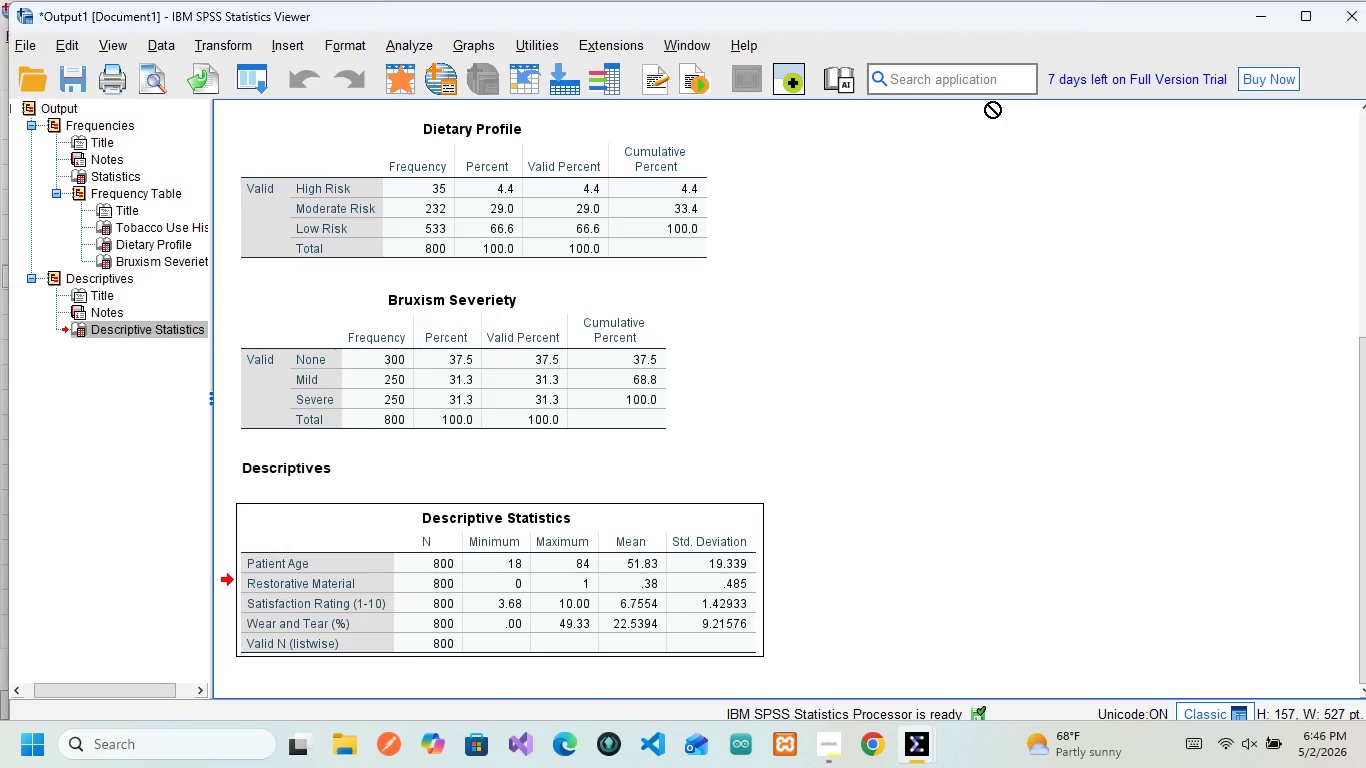 
mouse_move([501, 338])
 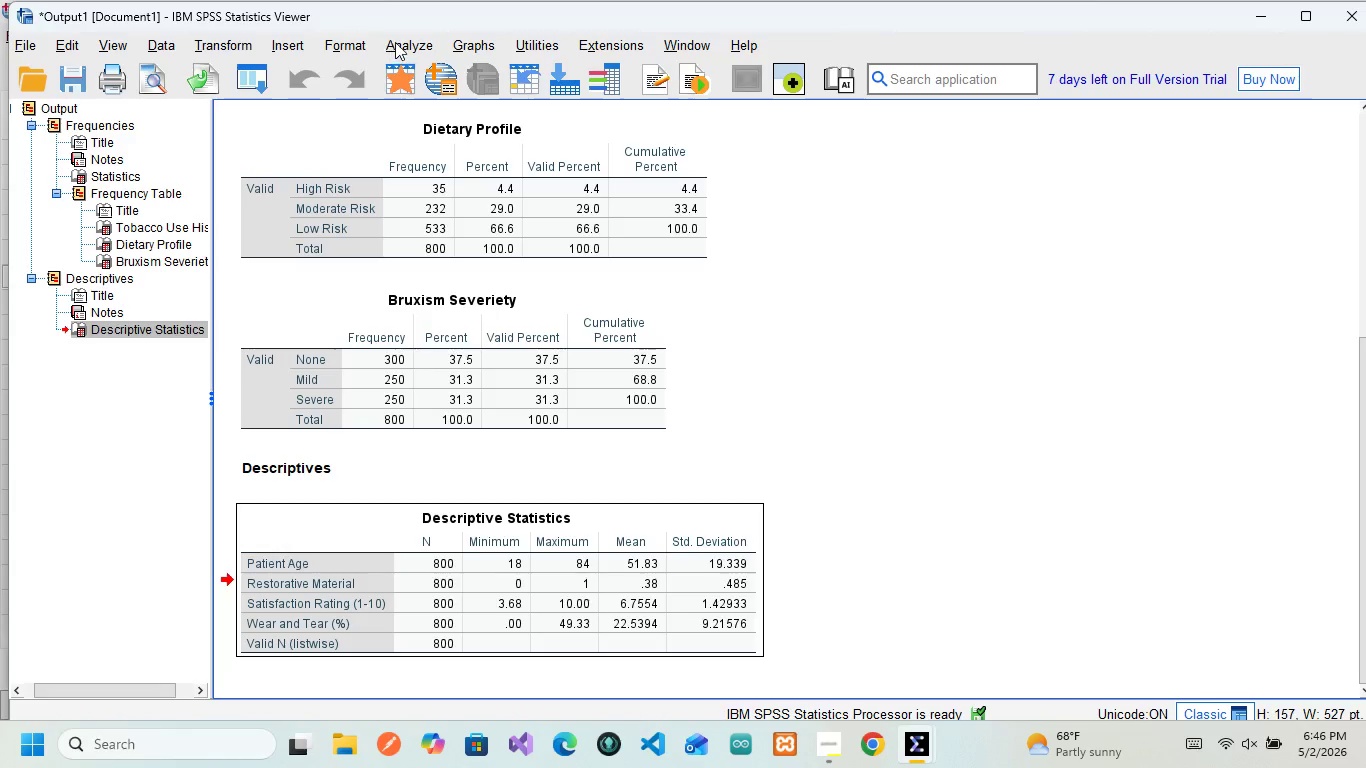 
left_click([396, 42])
 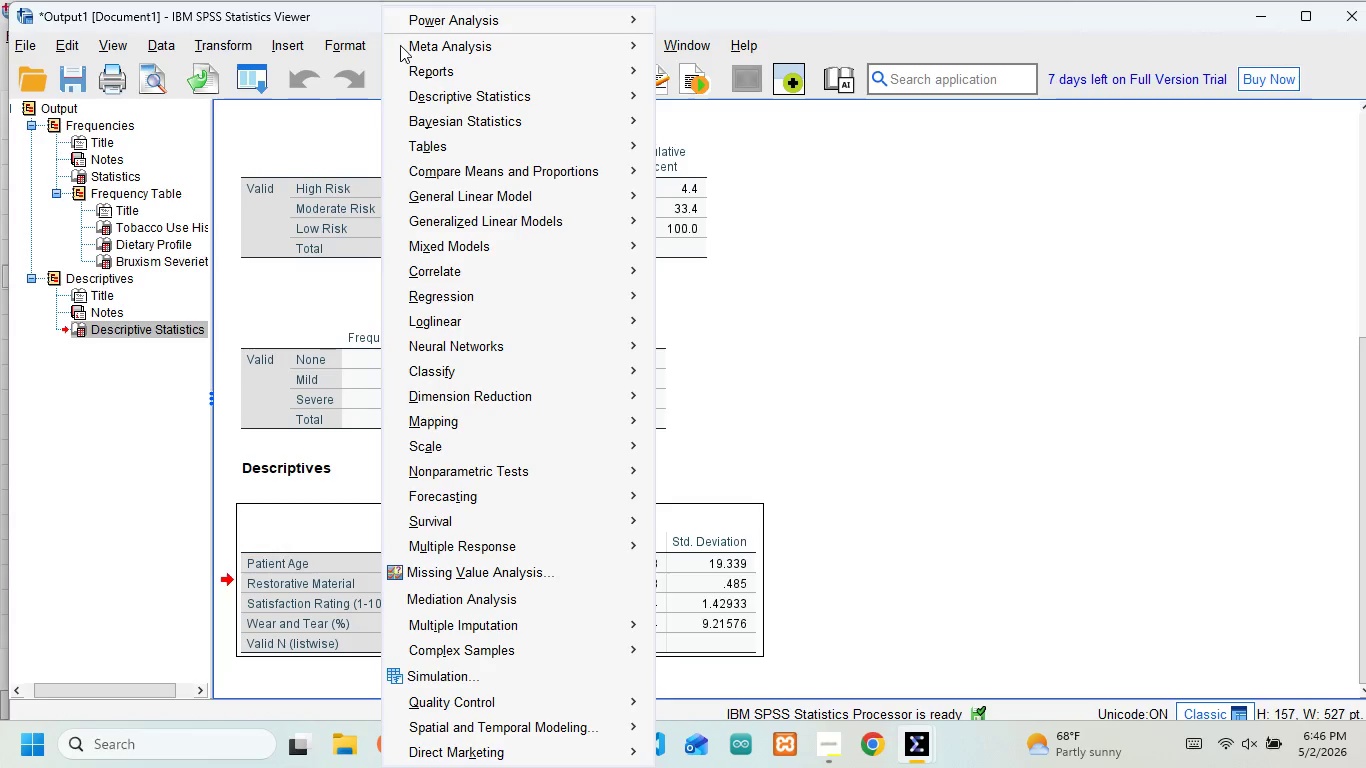 
mouse_move([455, 95])
 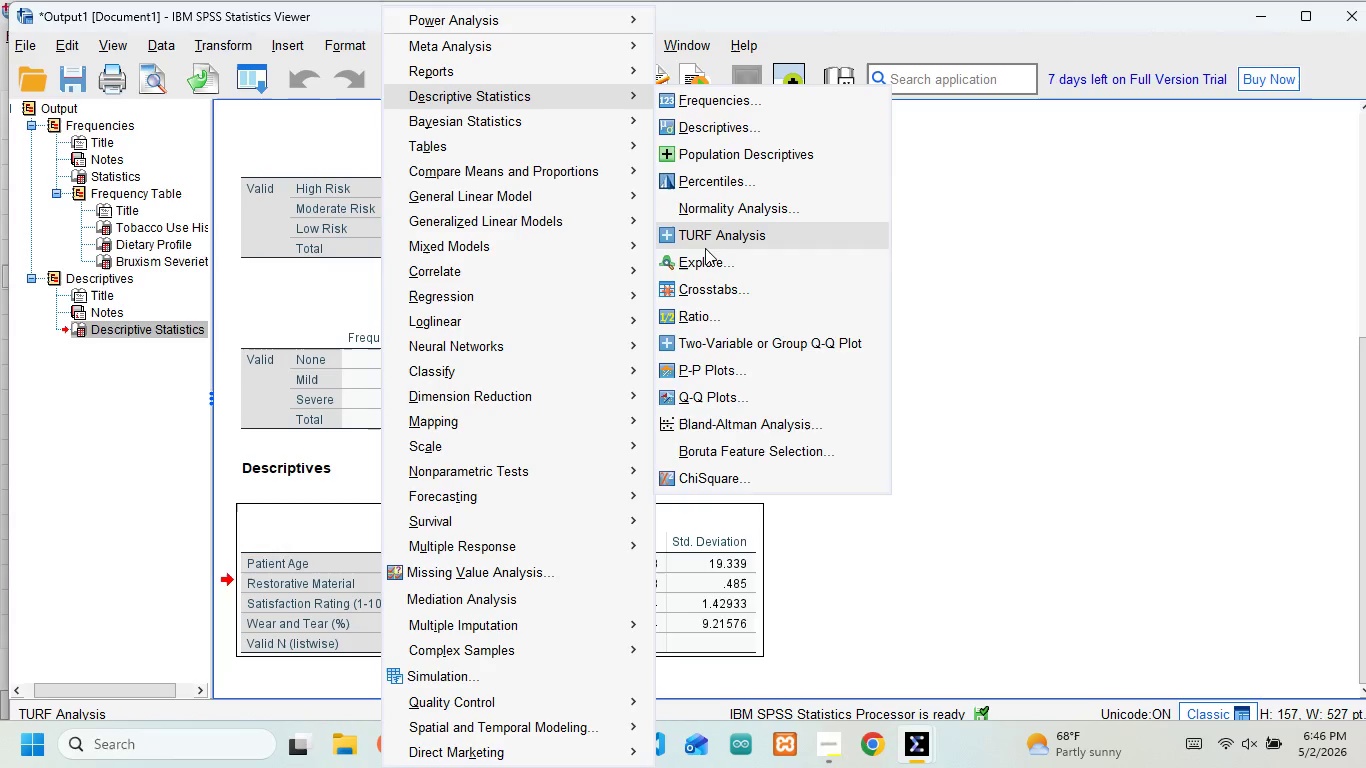 
left_click([705, 285])
 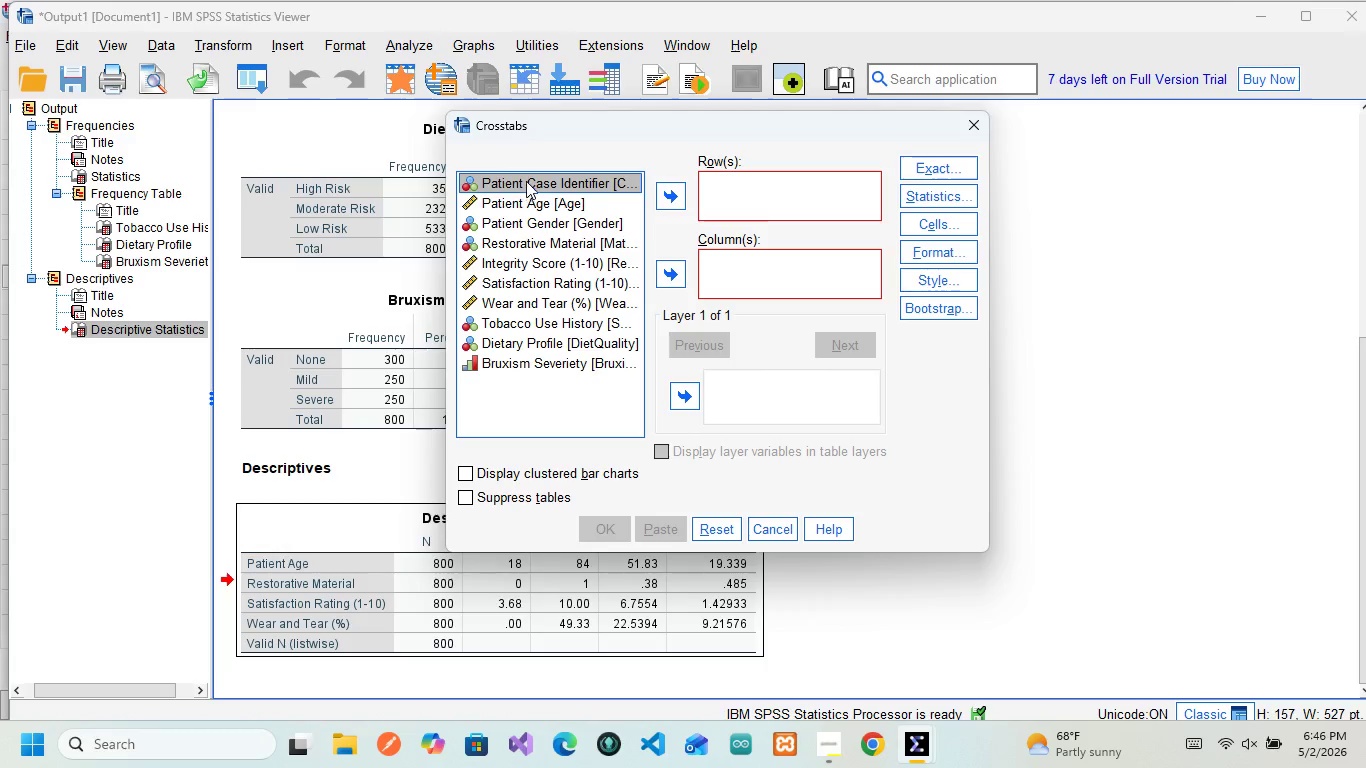 
wait(17.88)
 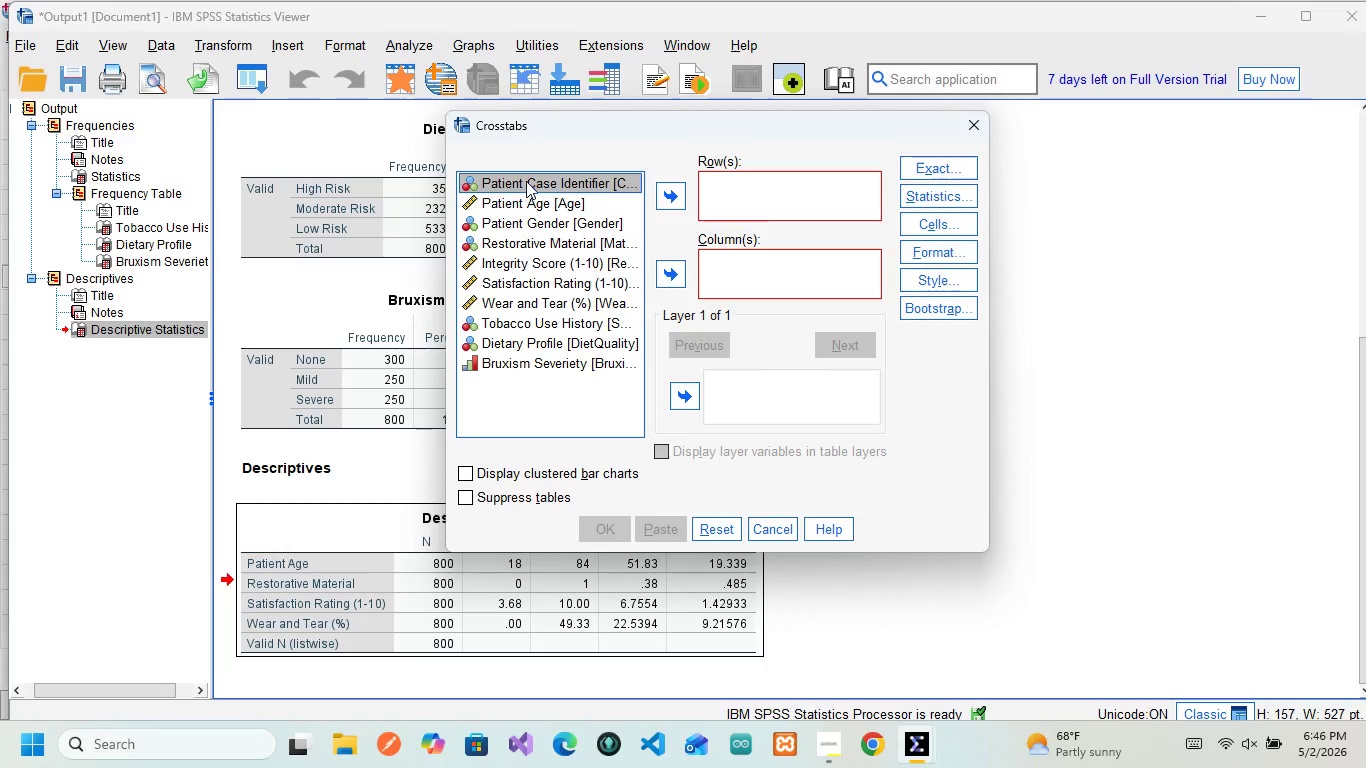 
left_click([542, 243])
 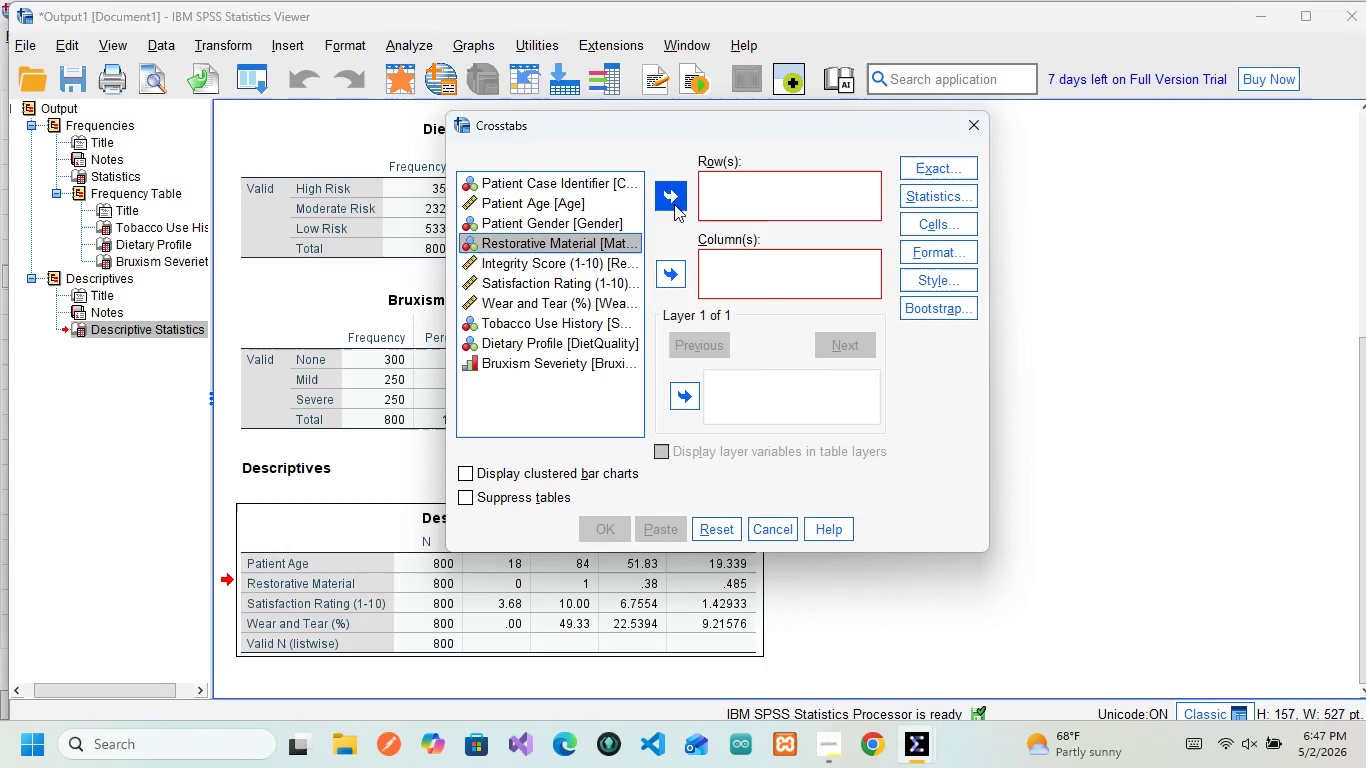 
left_click([674, 204])
 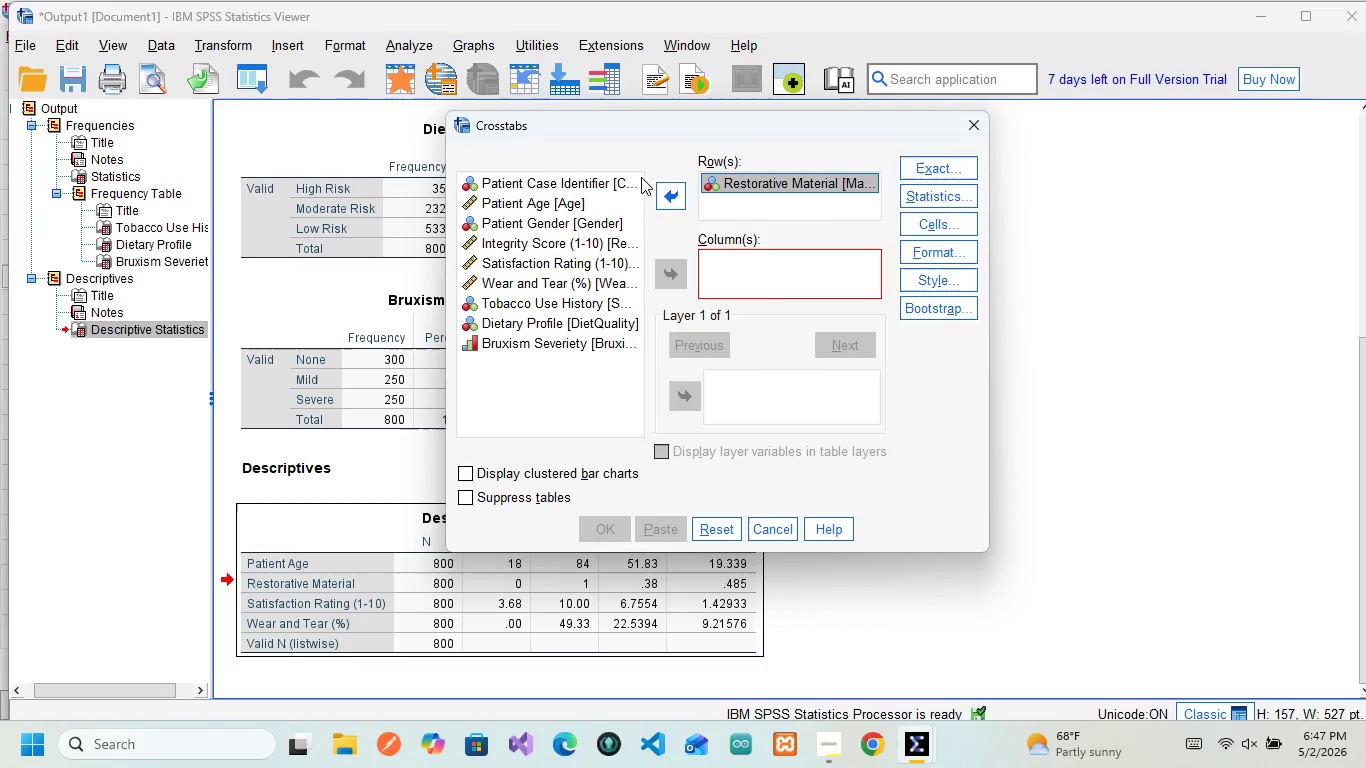 
wait(8.36)
 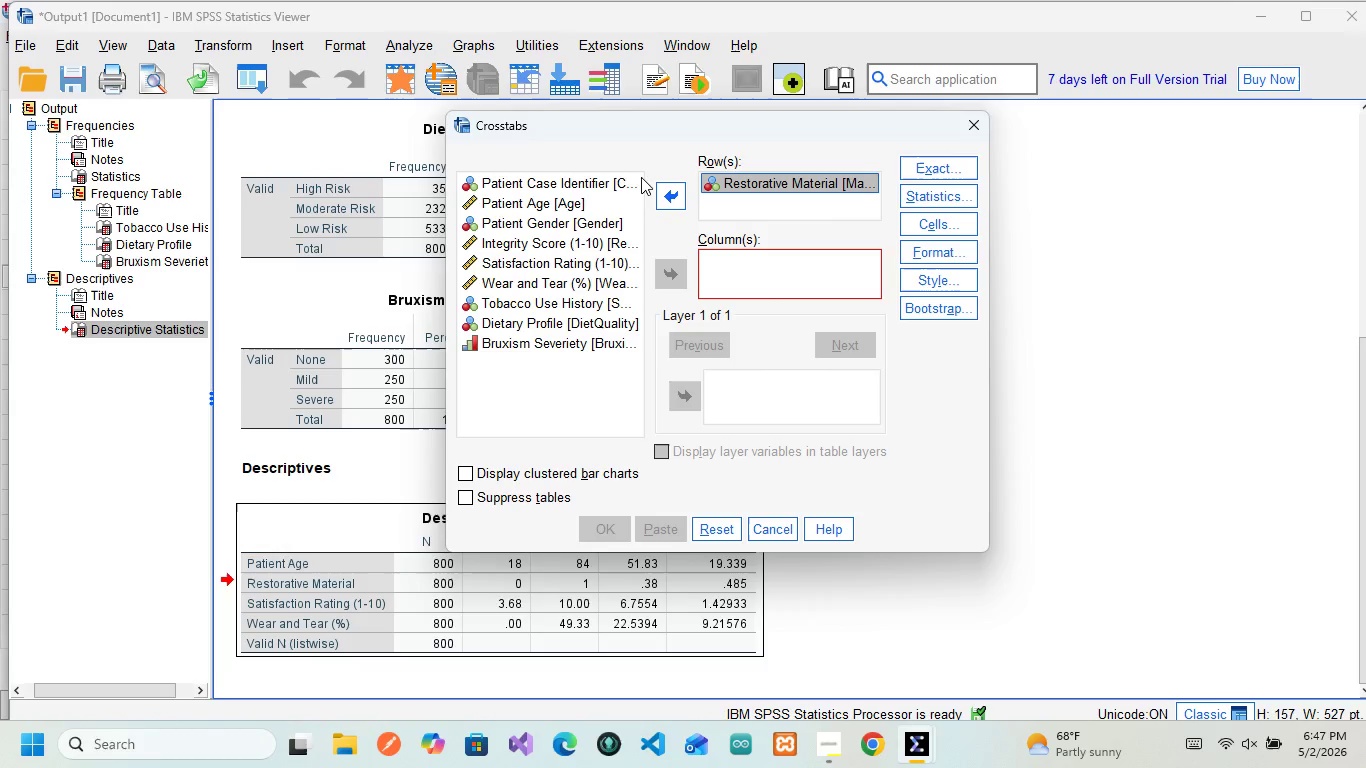 
left_click([532, 228])
 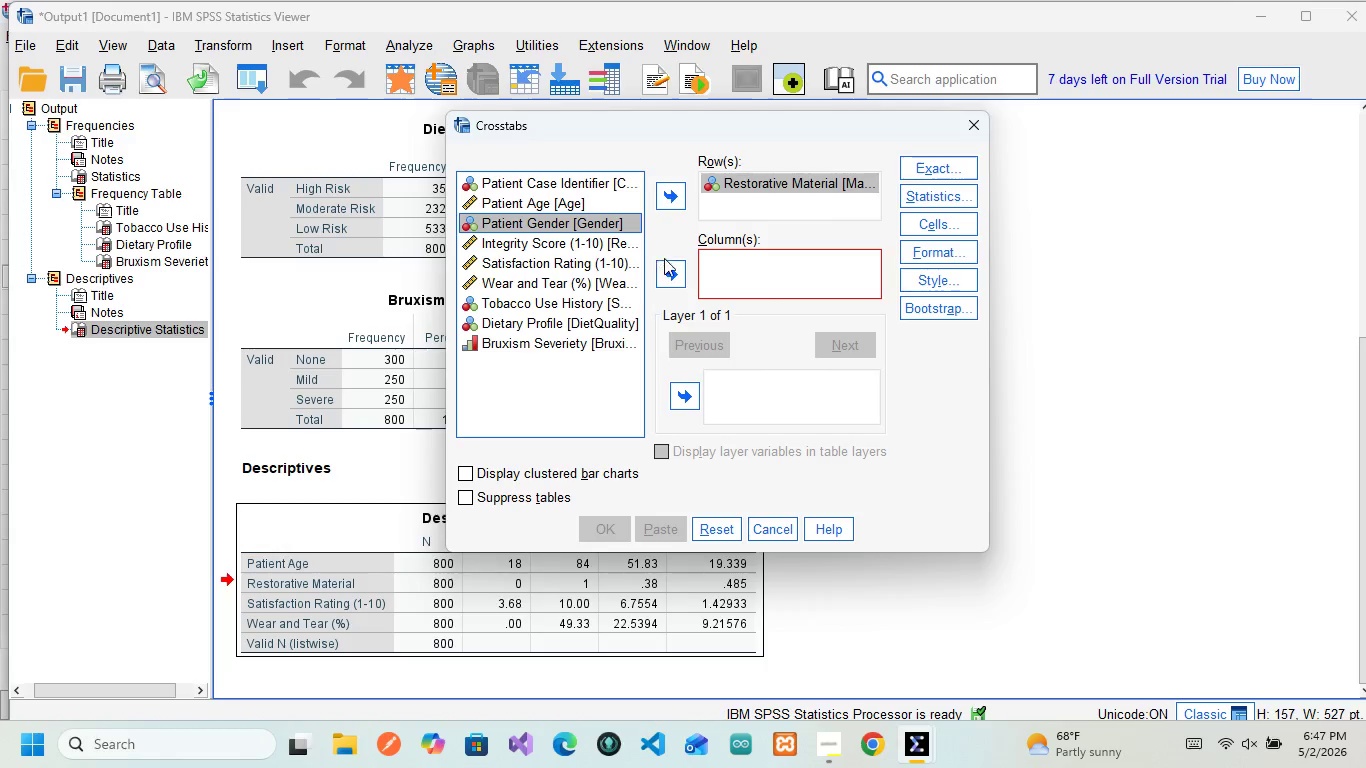 
left_click([670, 278])
 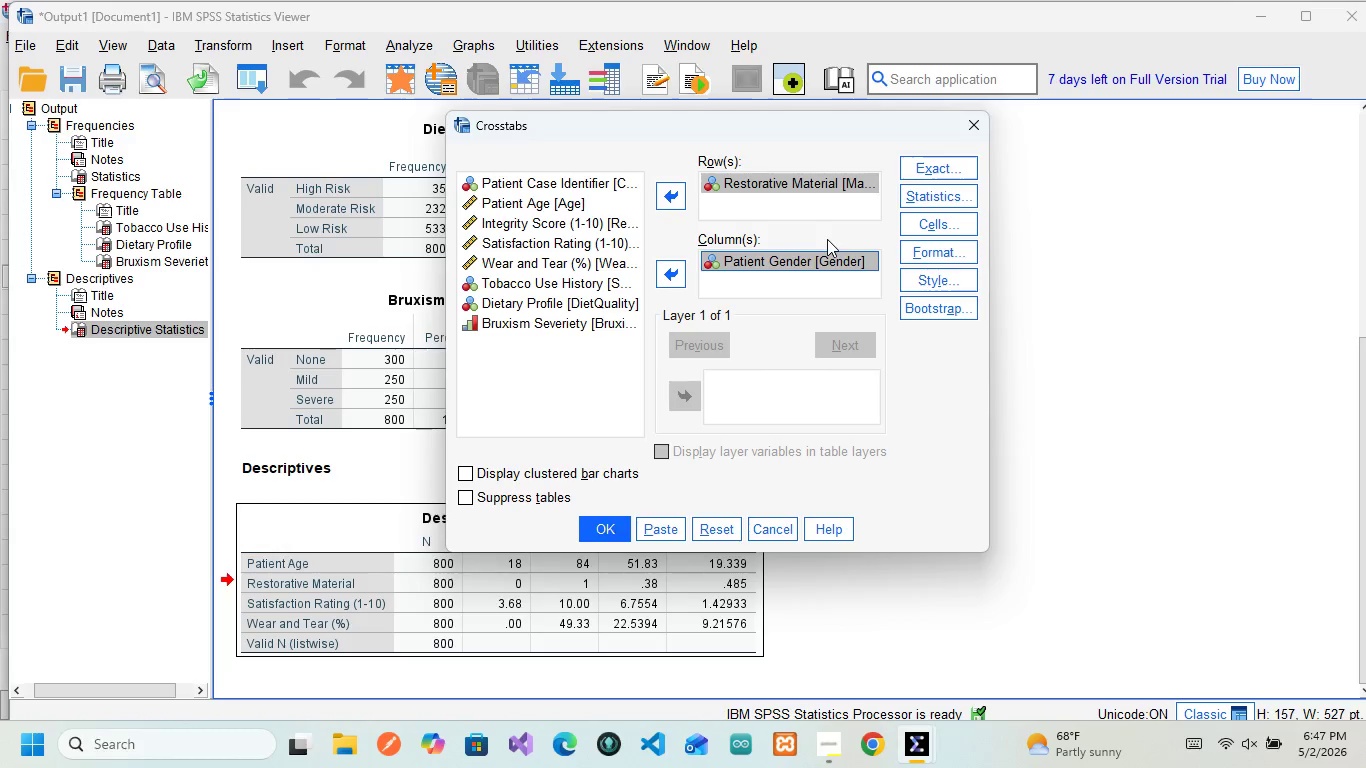 
wait(7.25)
 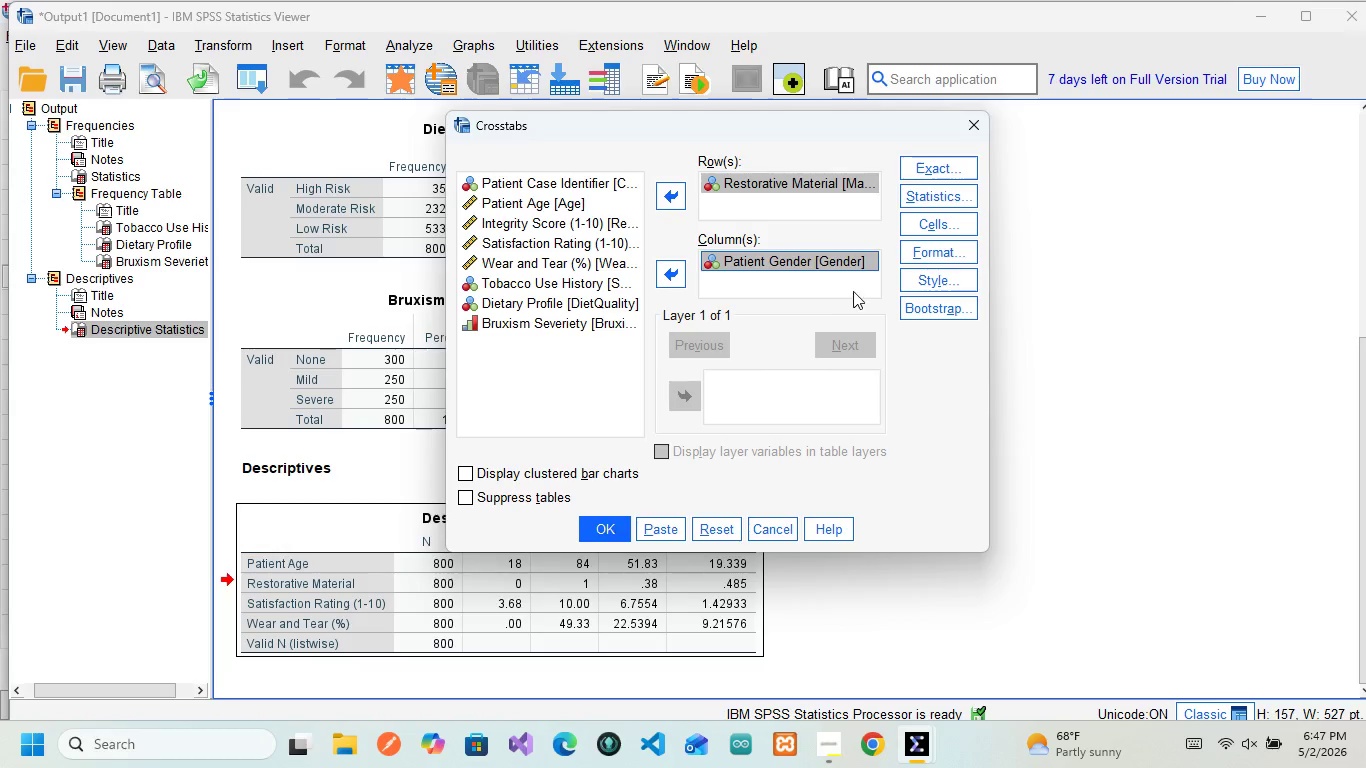 
left_click([937, 189])
 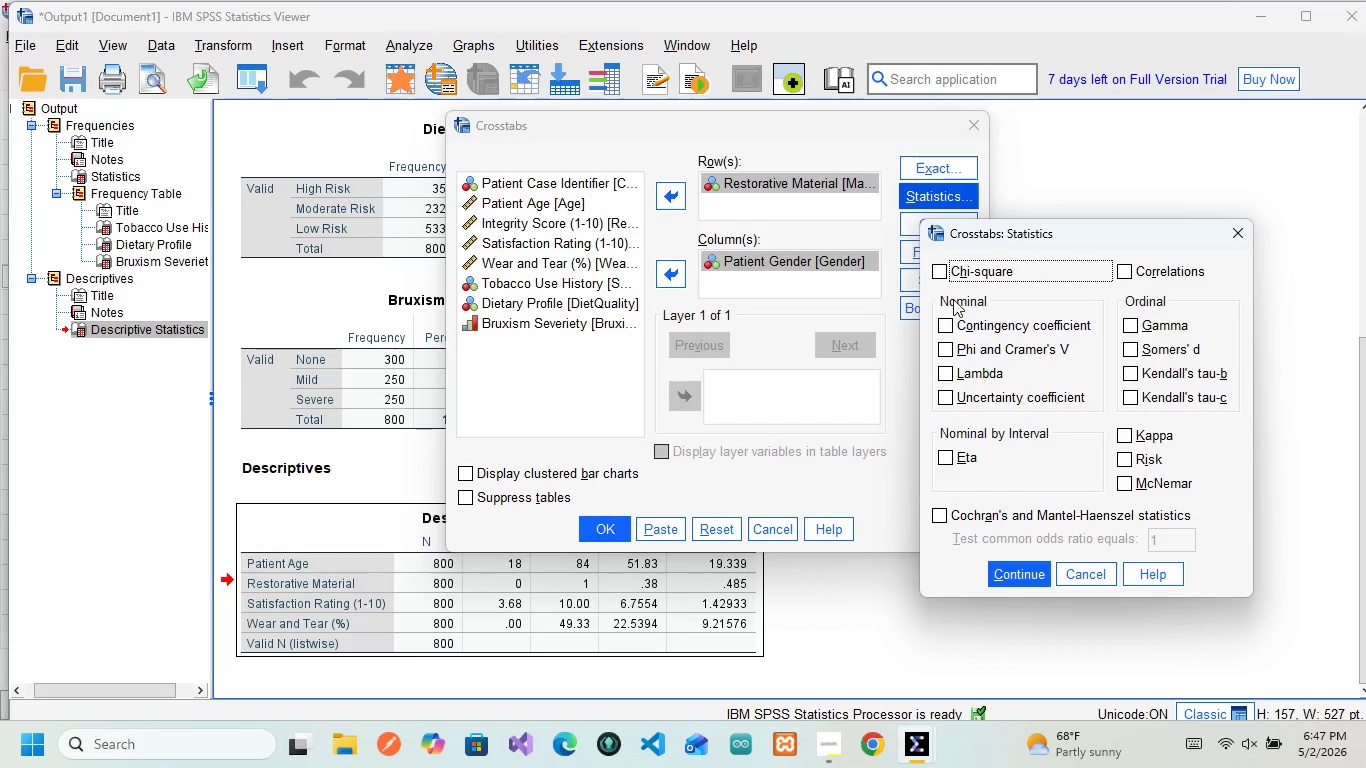 
left_click([944, 274])
 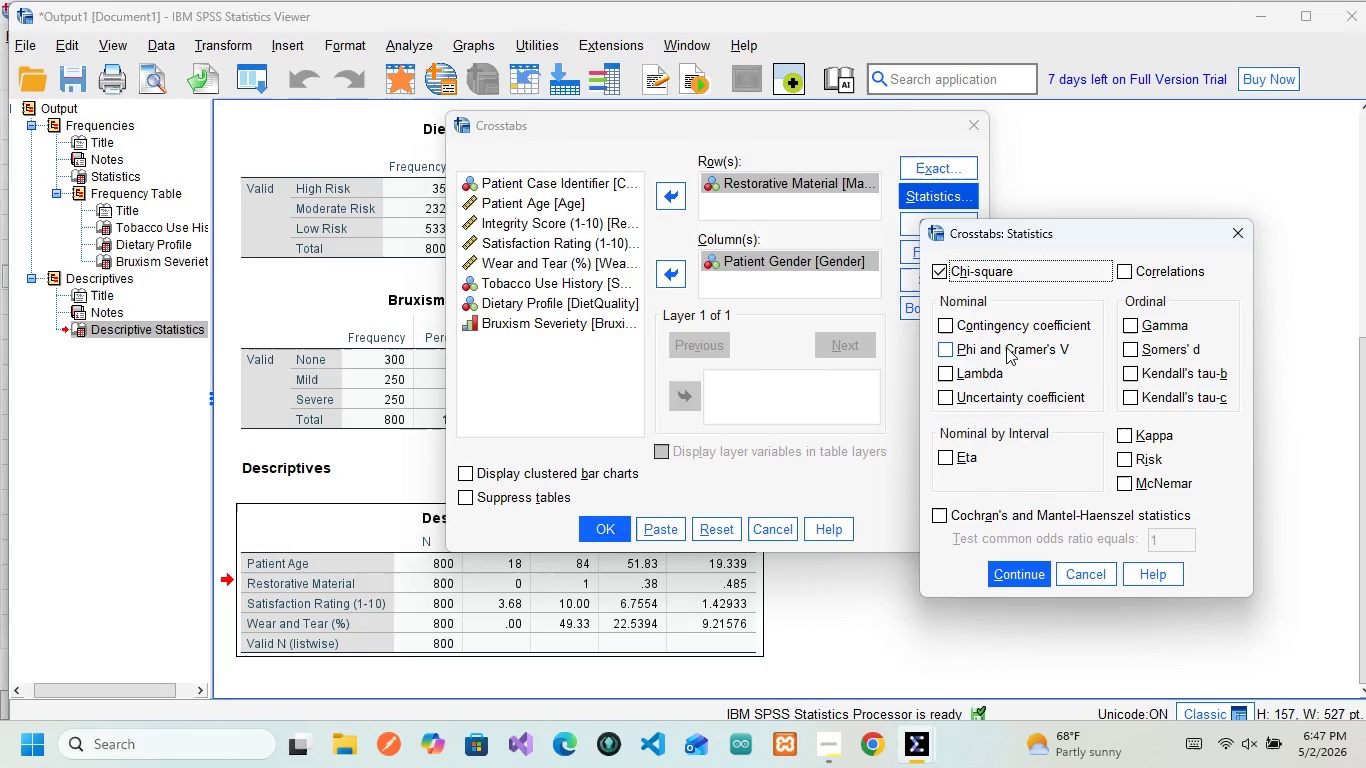 
wait(6.92)
 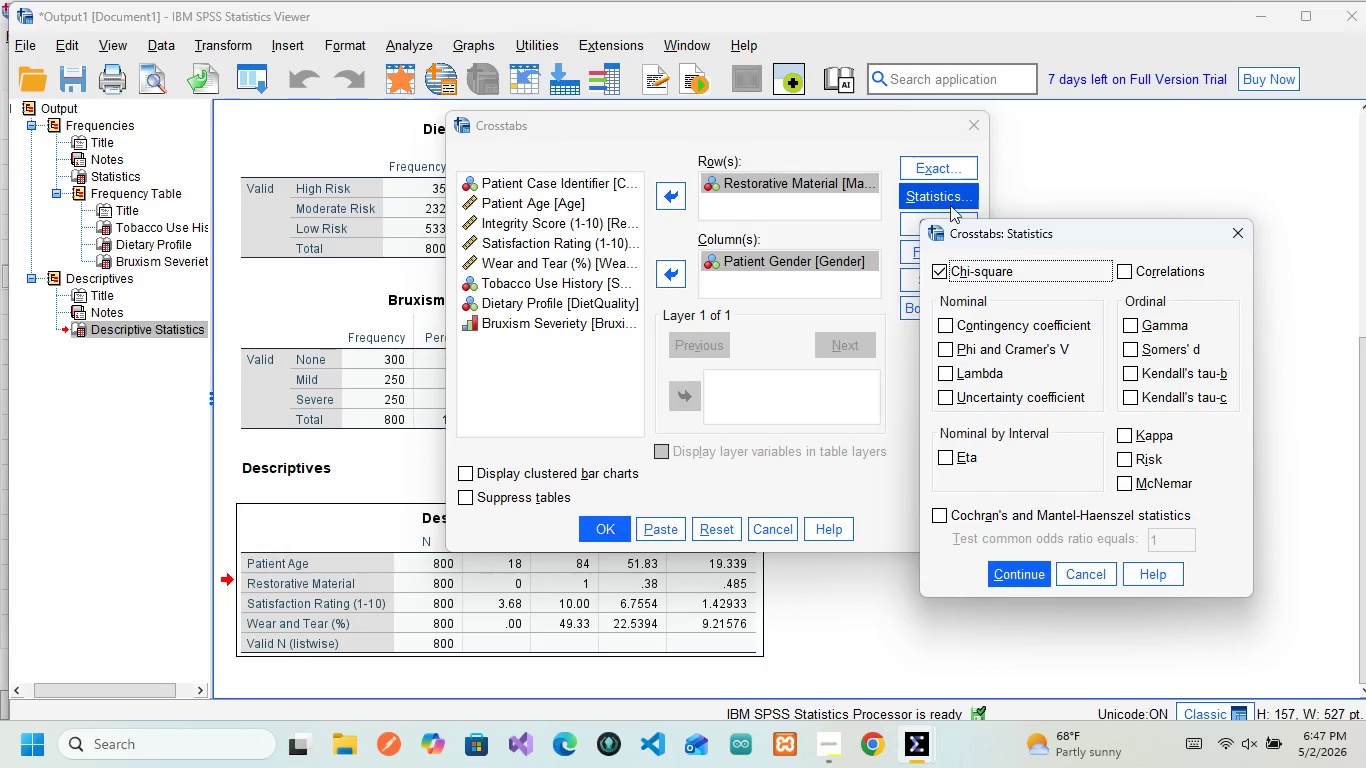 
left_click([1024, 576])
 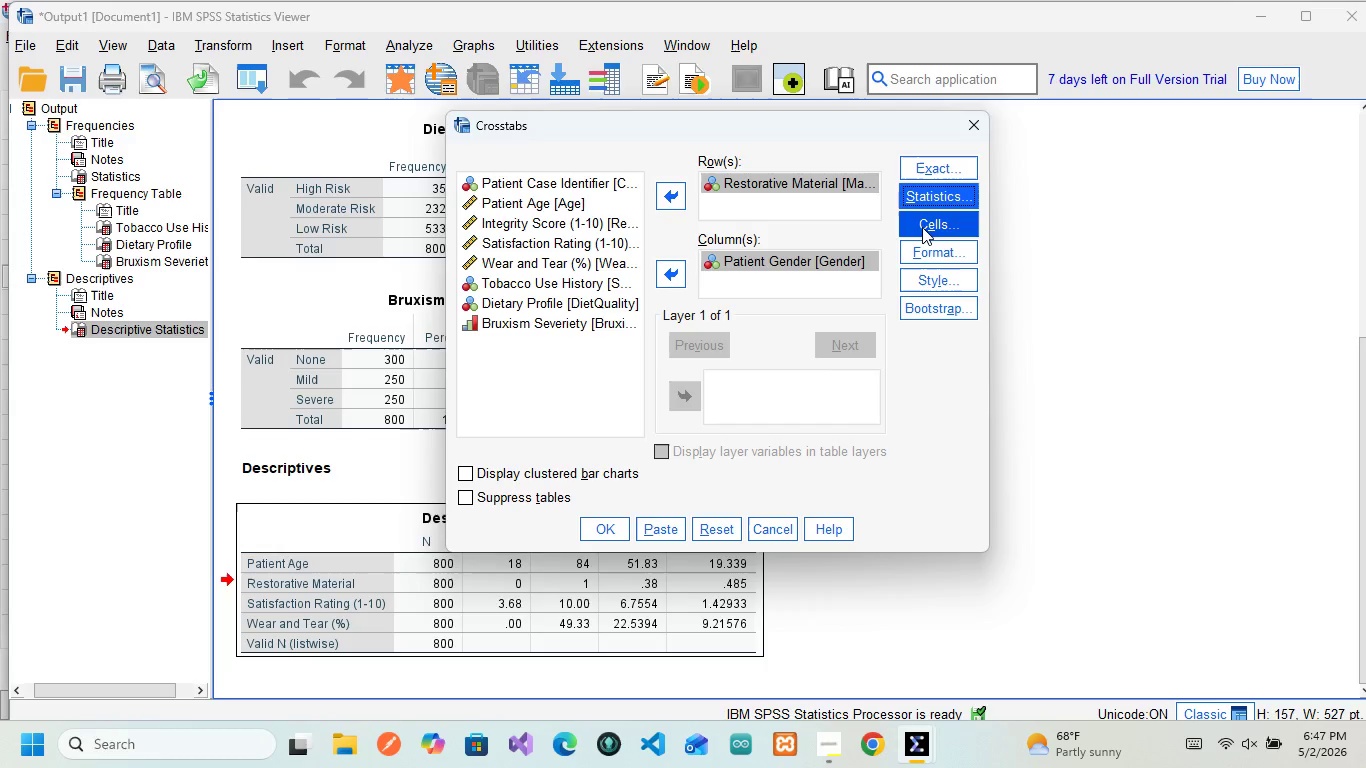 
left_click([922, 227])
 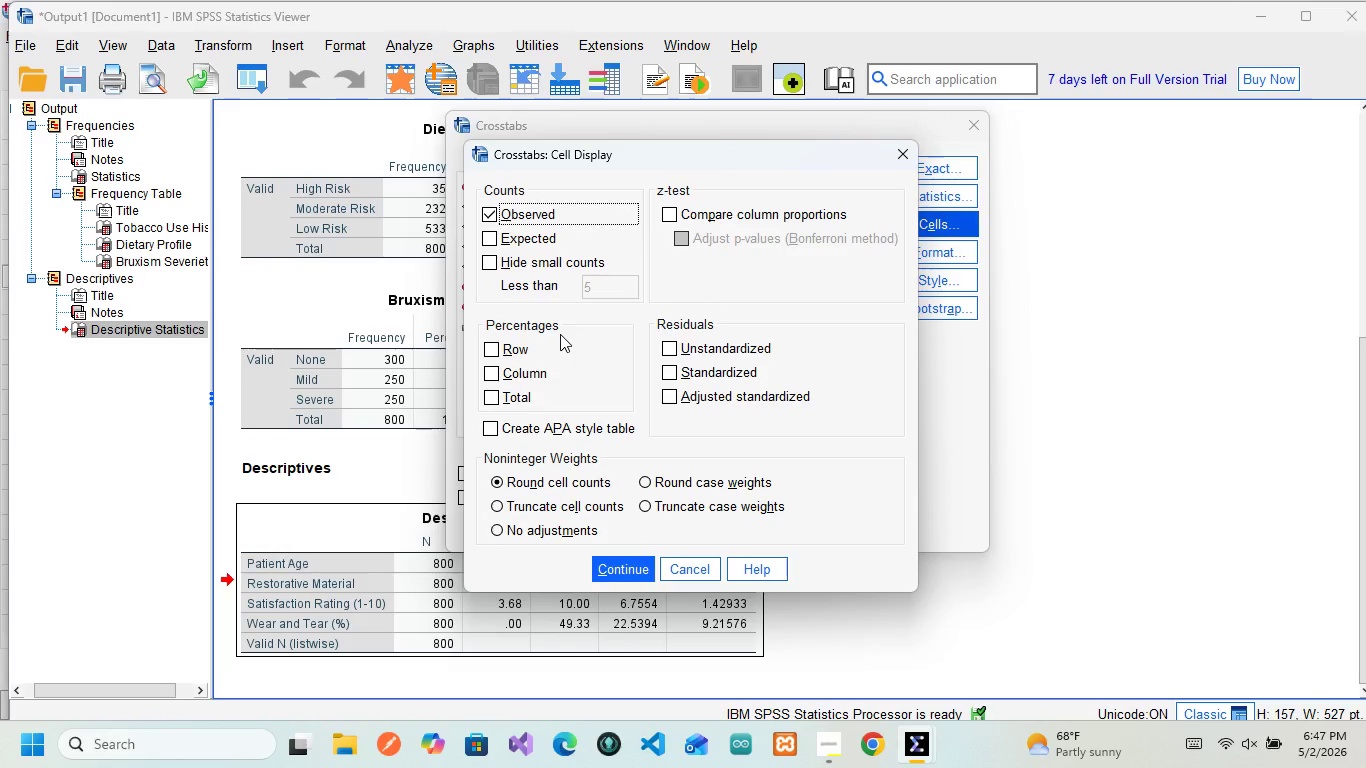 
left_click([493, 348])
 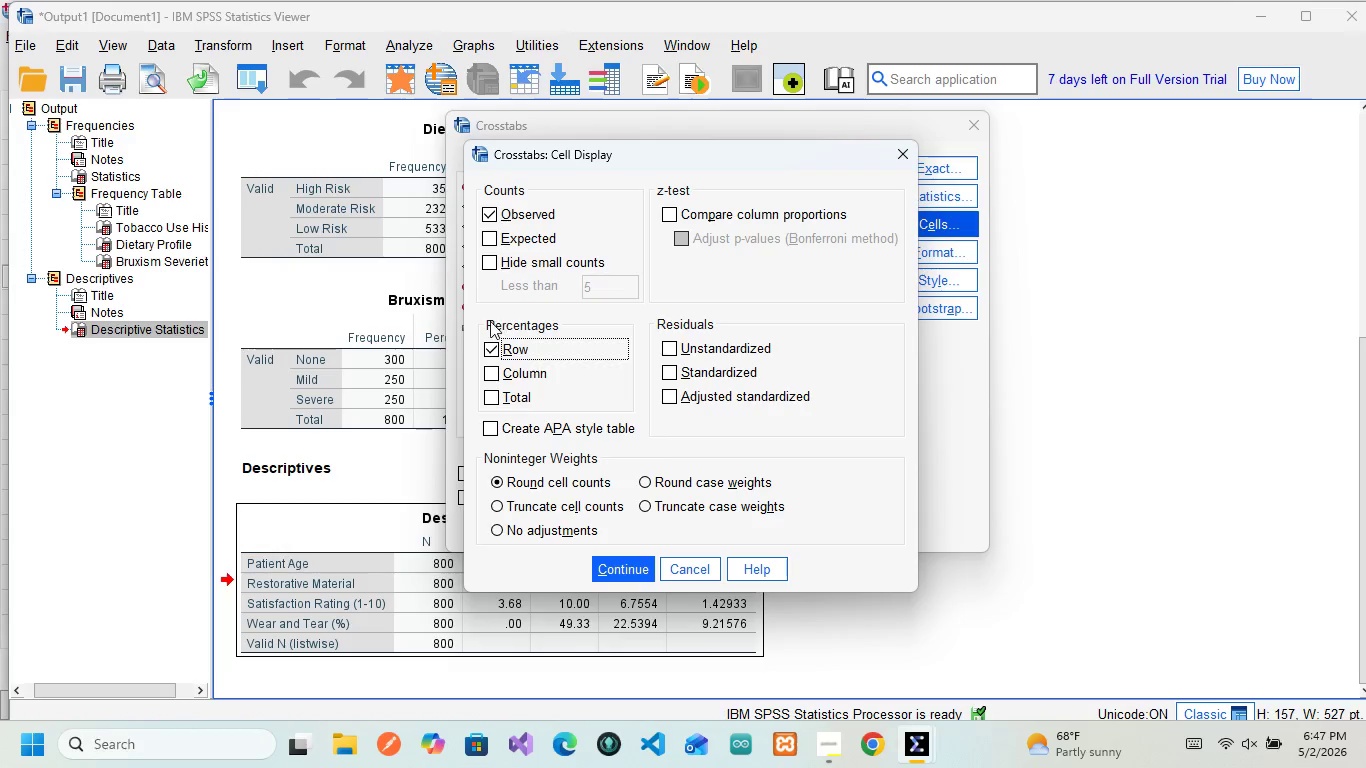 
wait(16.5)
 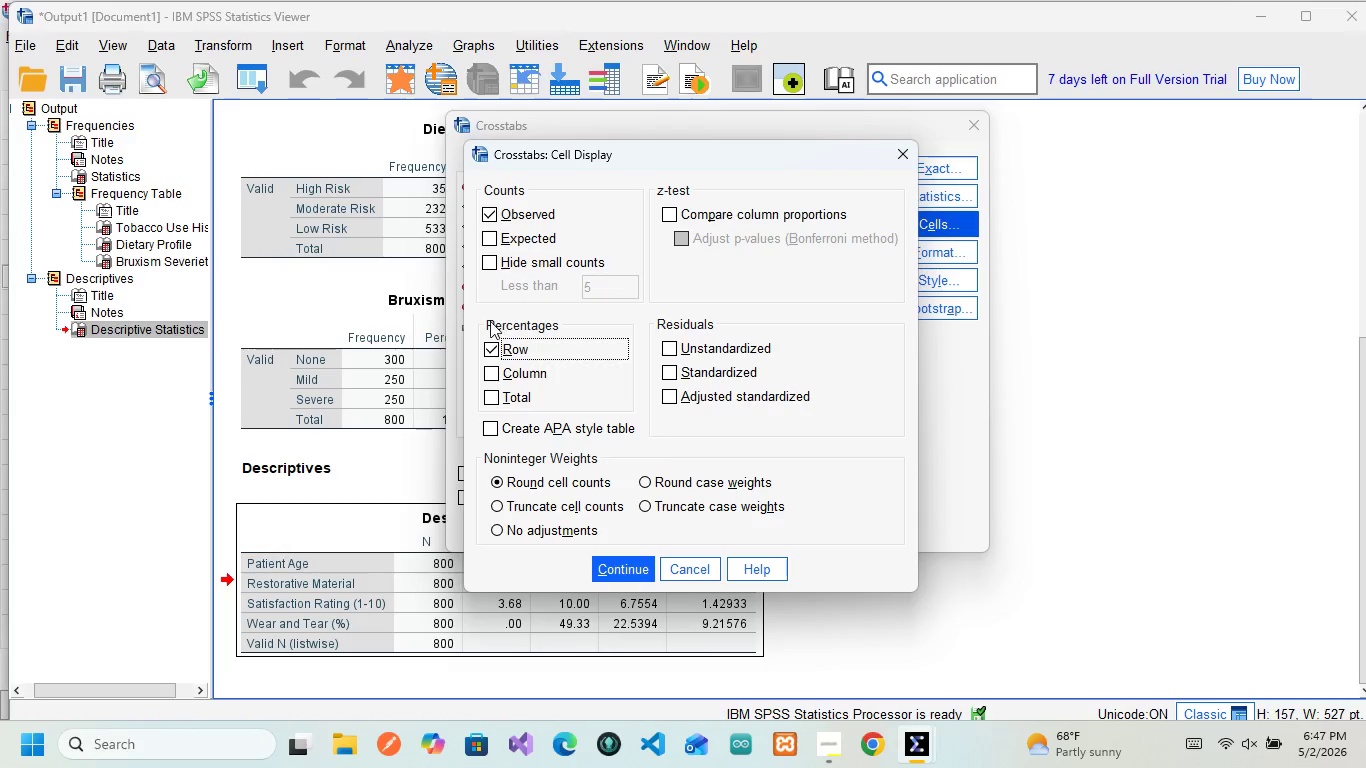 
left_click([622, 571])
 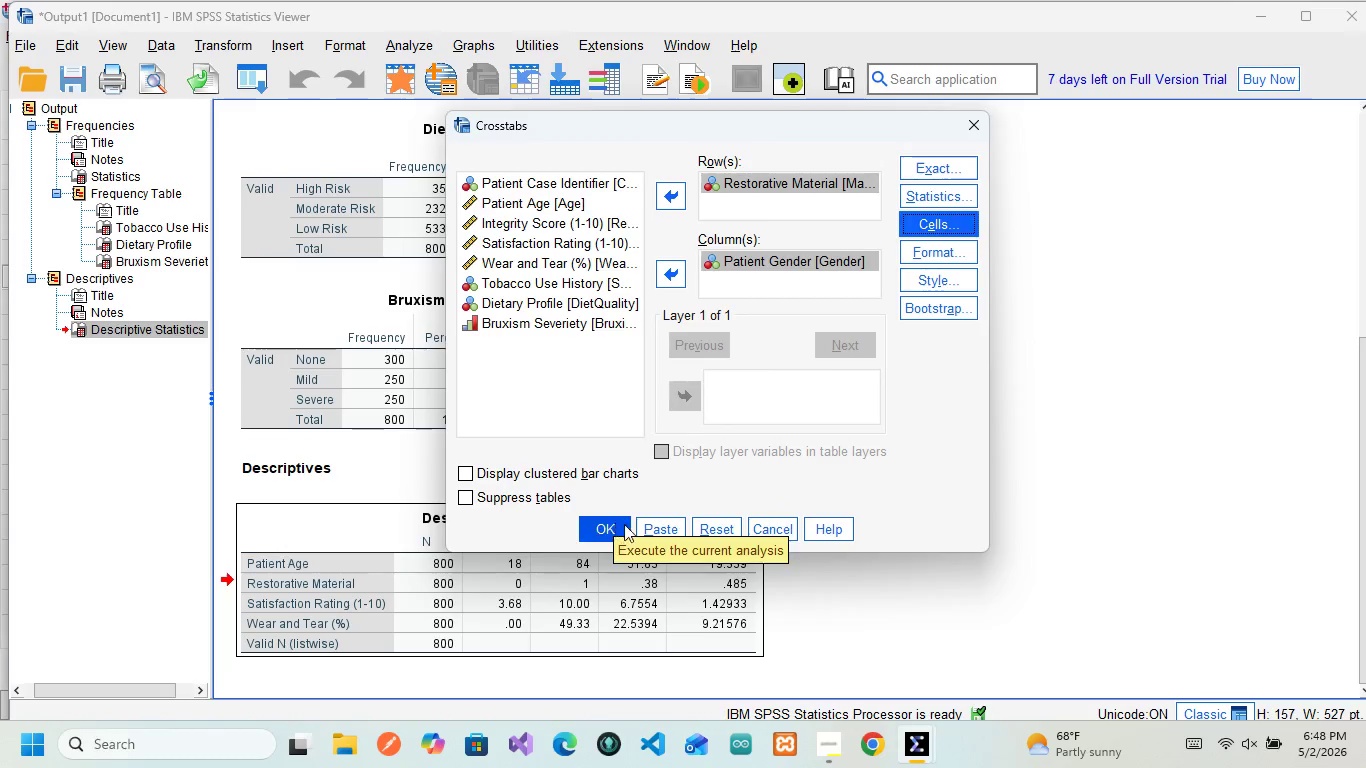 
left_click([657, 526])
 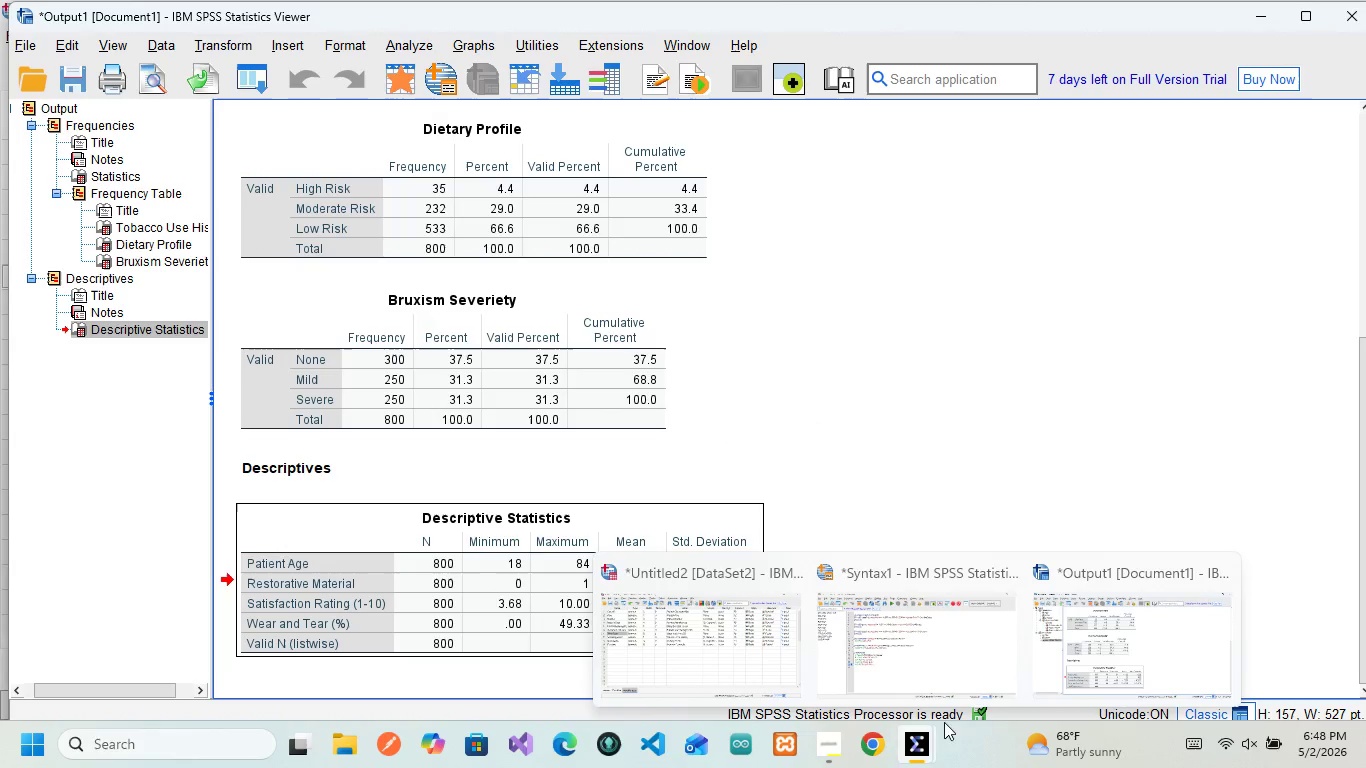 
left_click([946, 672])
 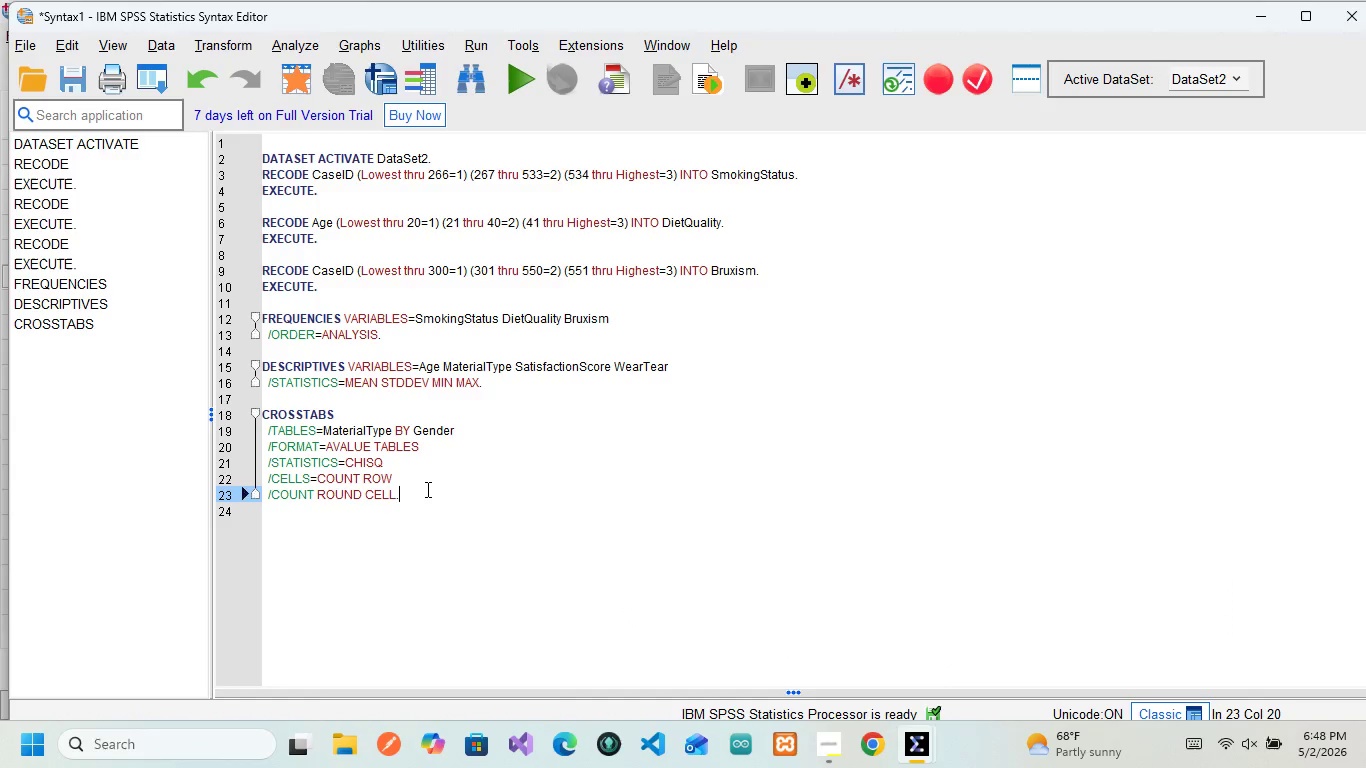 
left_click_drag(start_coordinate=[423, 487], to_coordinate=[258, 409])
 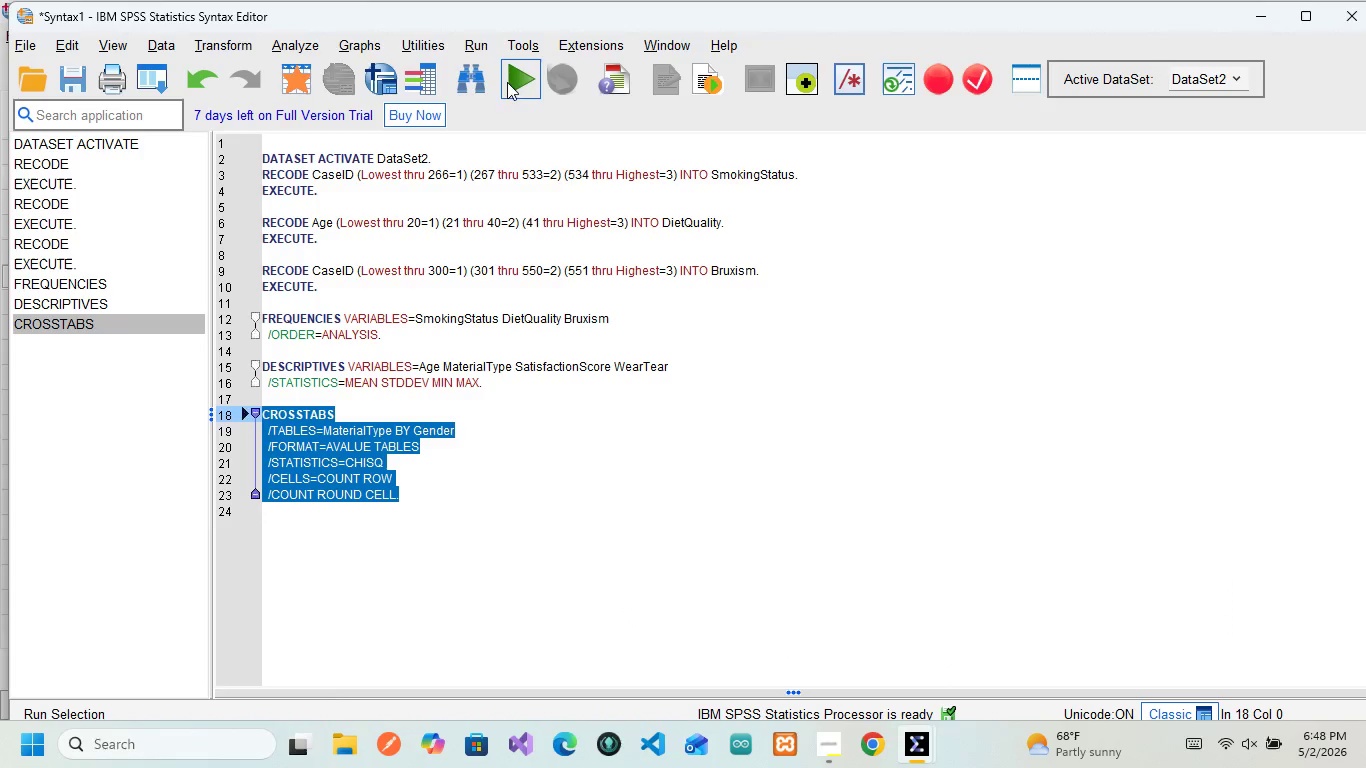 
left_click([508, 79])
 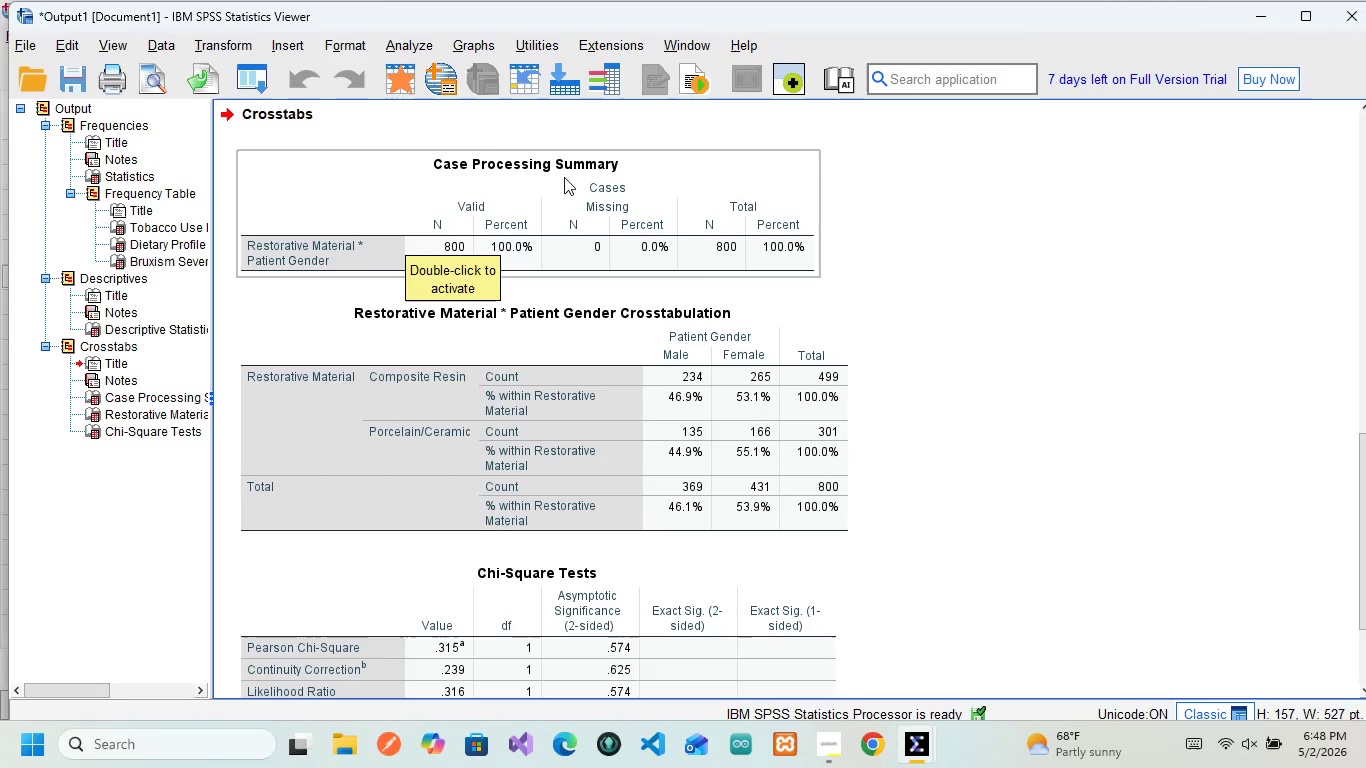 
wait(23.27)
 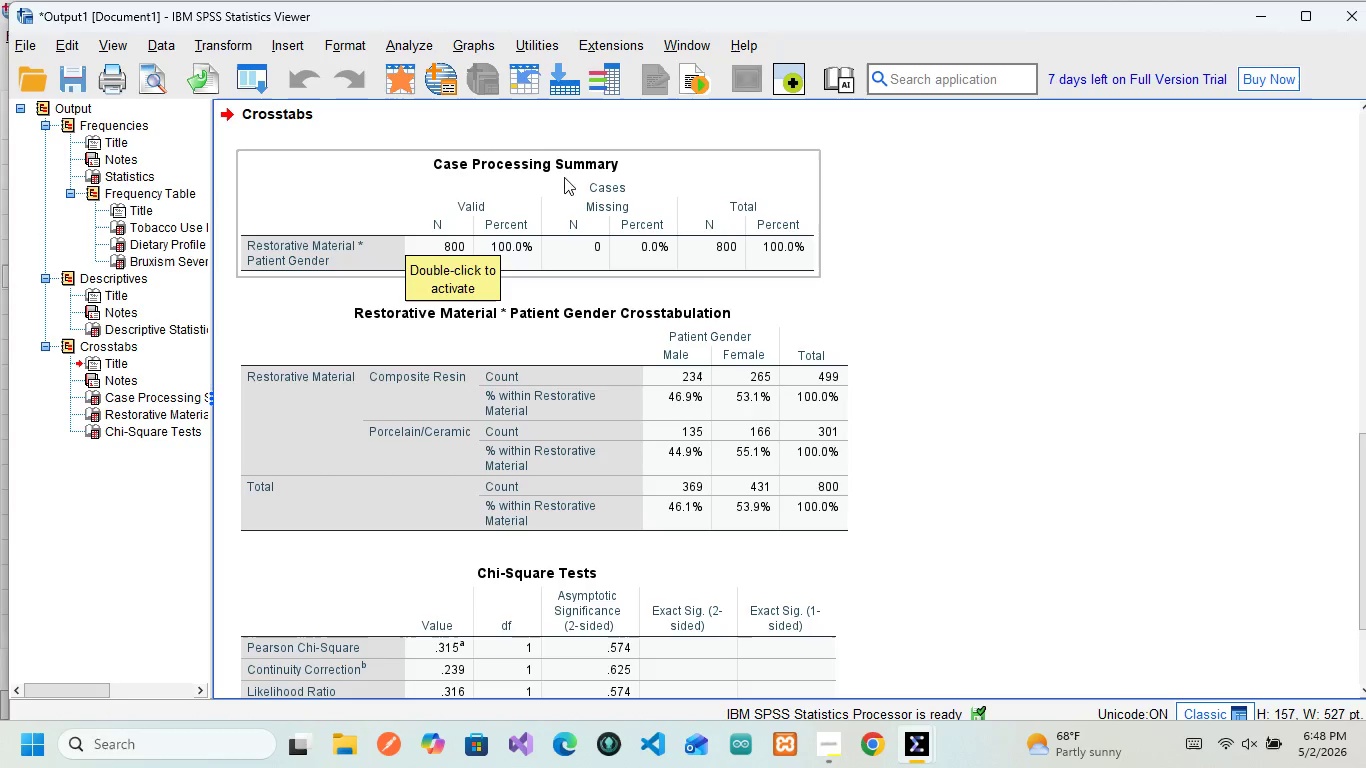 
left_click([351, 249])
 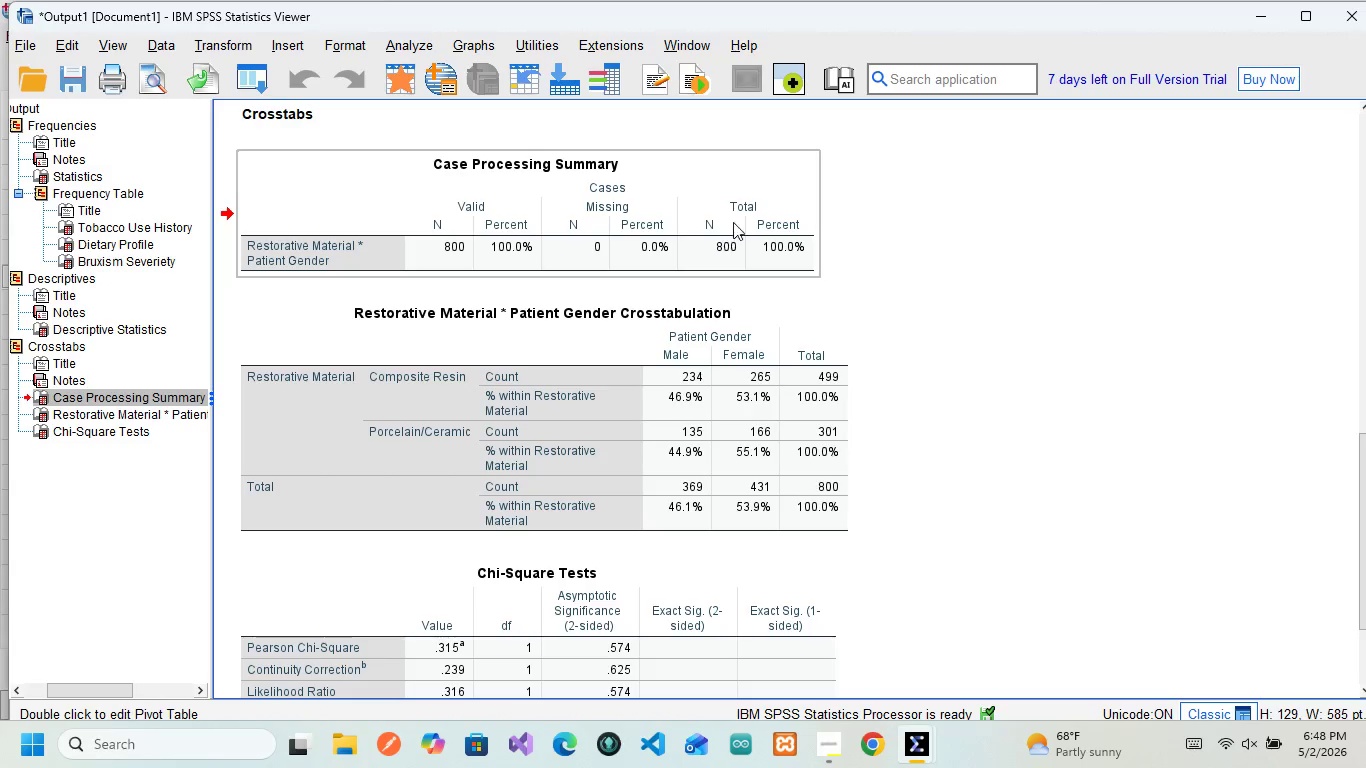 
wait(16.58)
 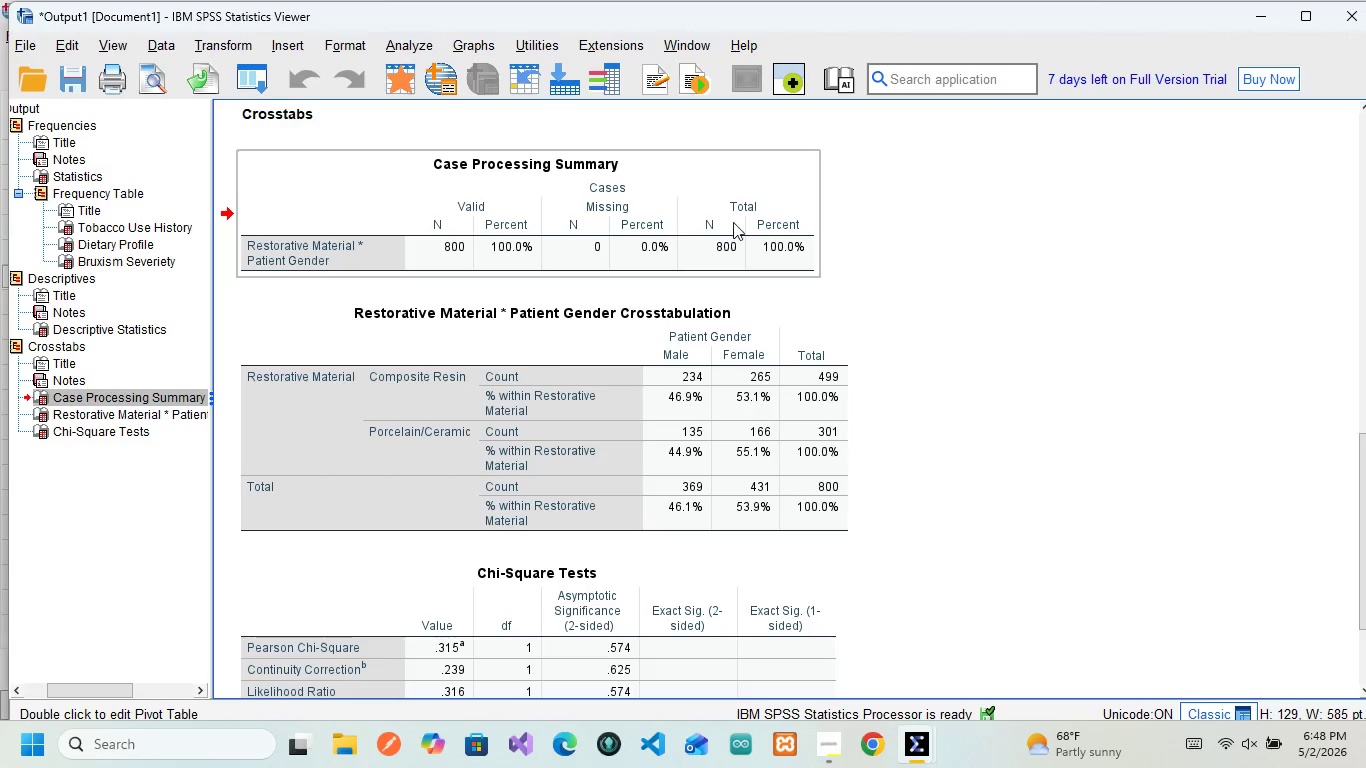 
left_click([593, 333])
 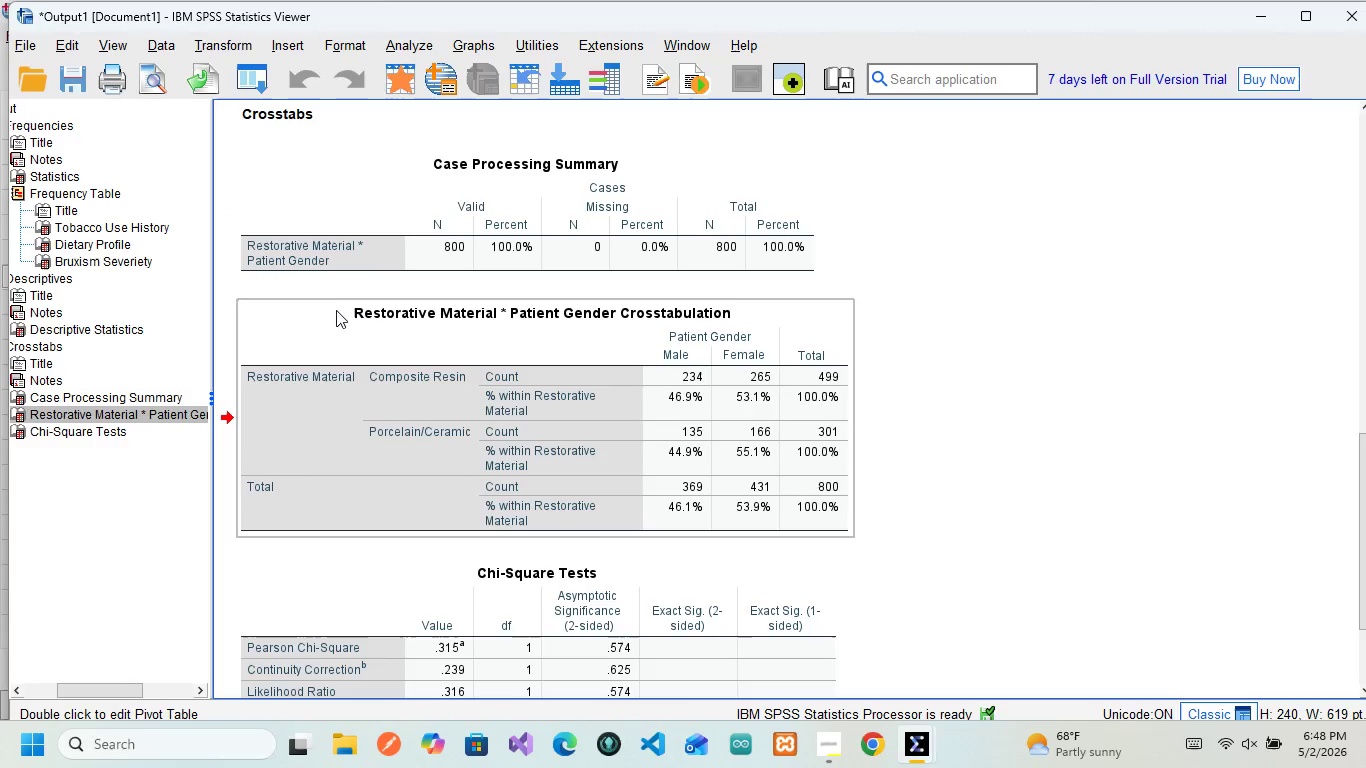 
wait(8.03)
 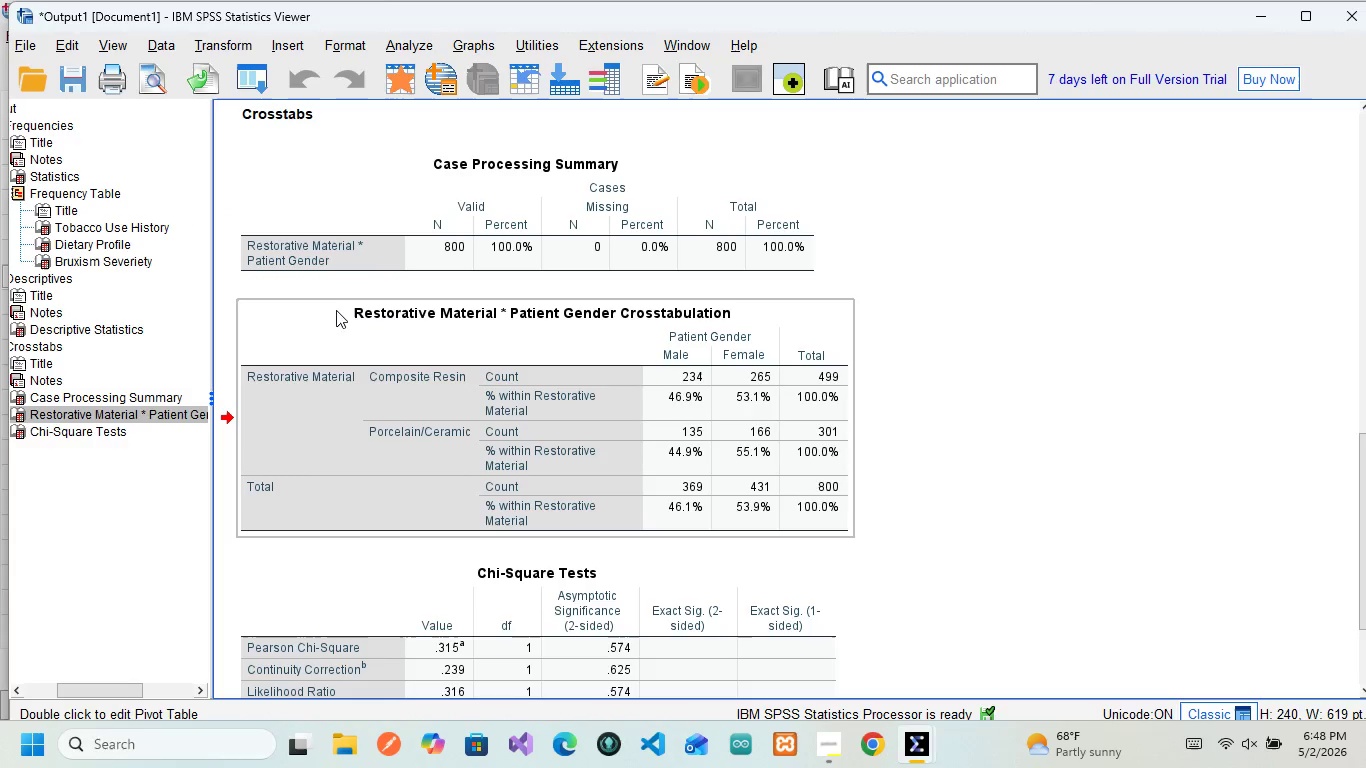 
mouse_move([724, 311])
 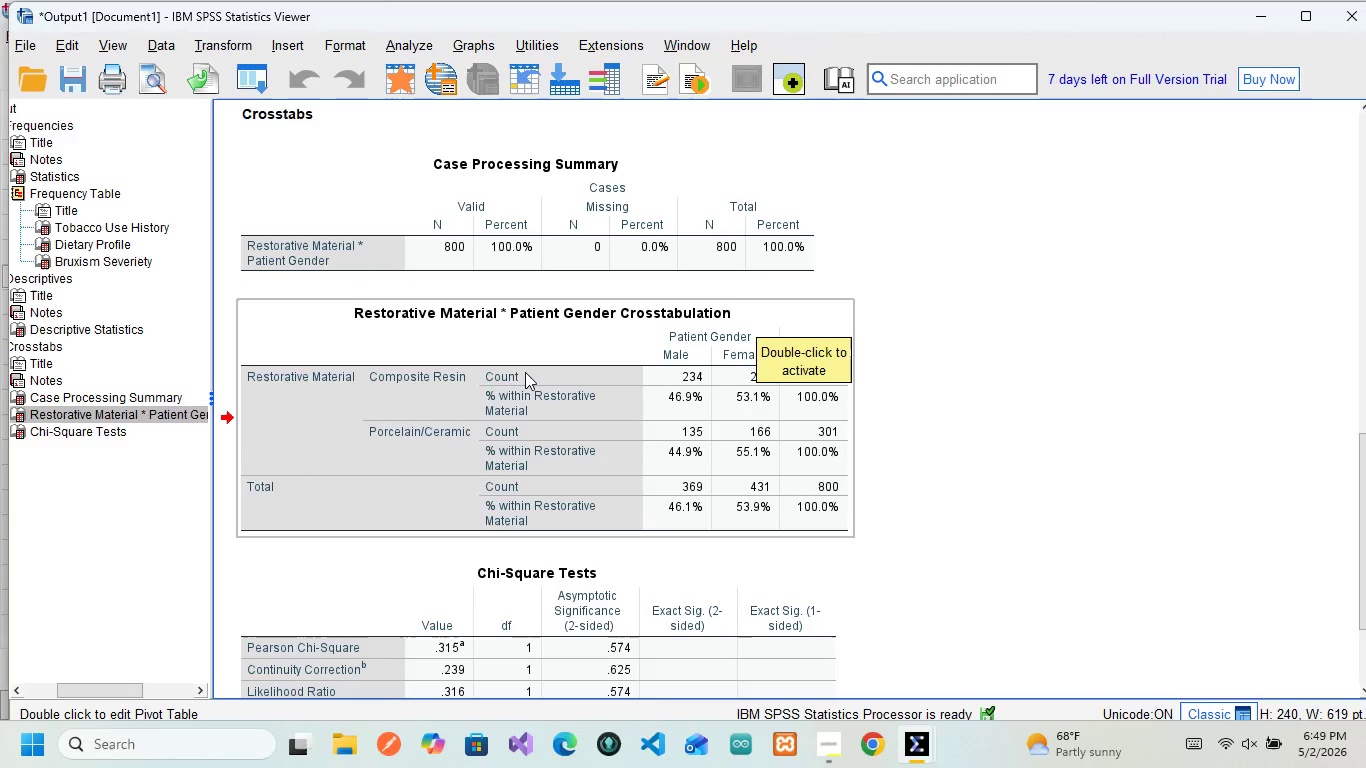 
wait(9.23)
 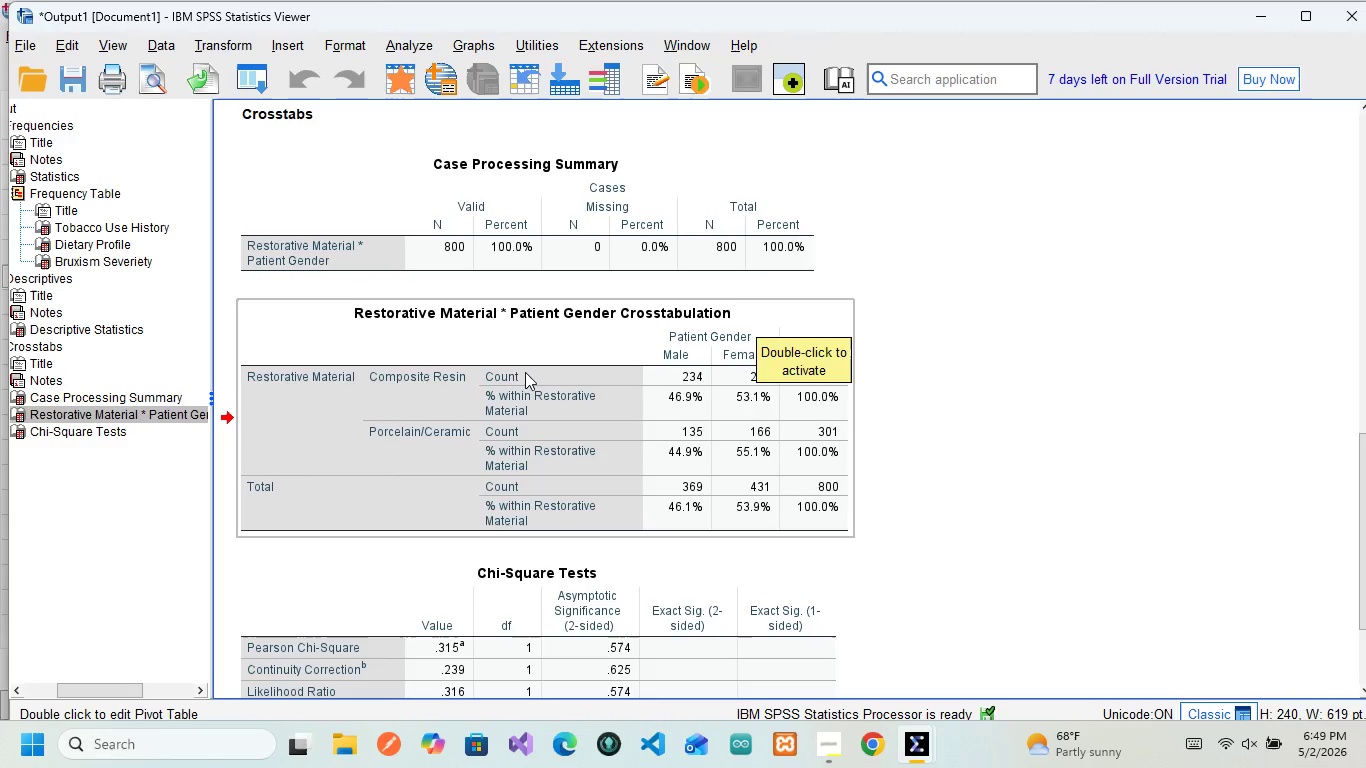 
left_click([506, 438])
 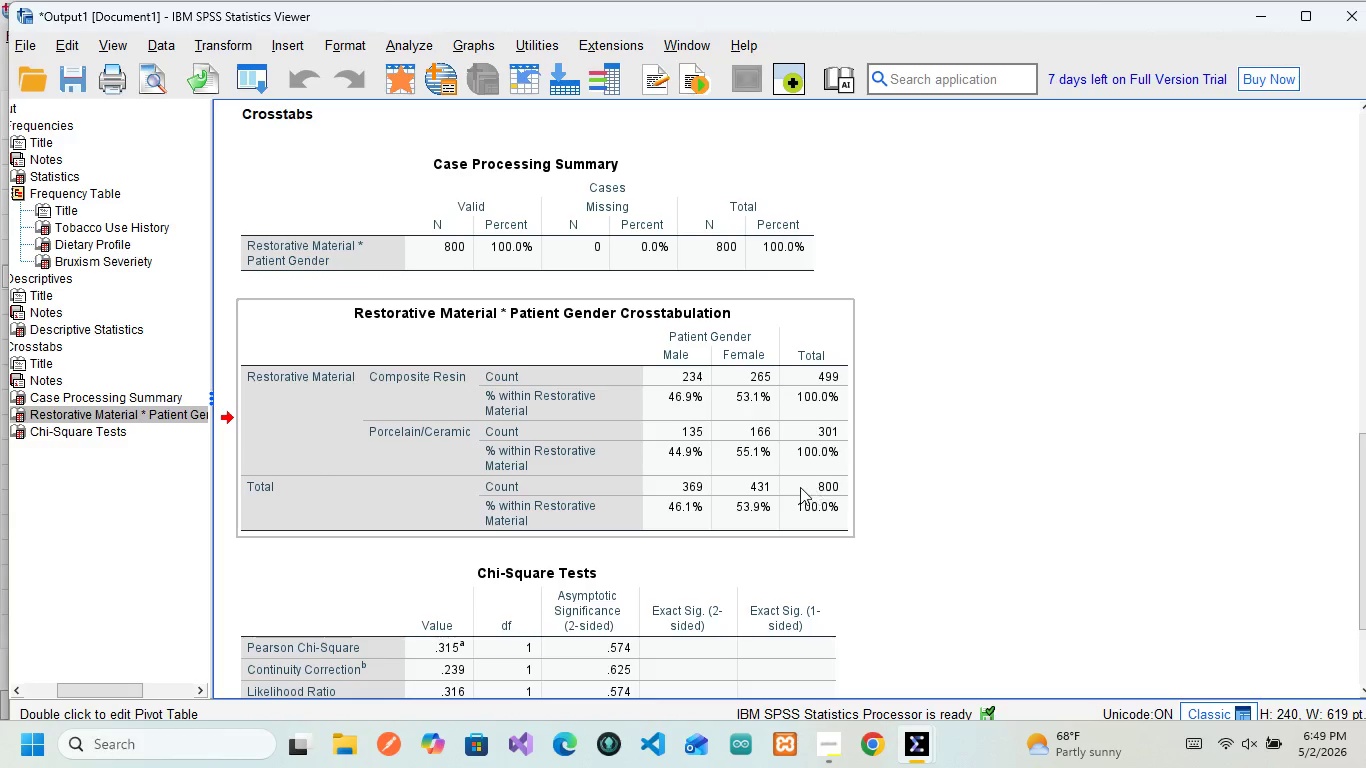 
wait(5.99)
 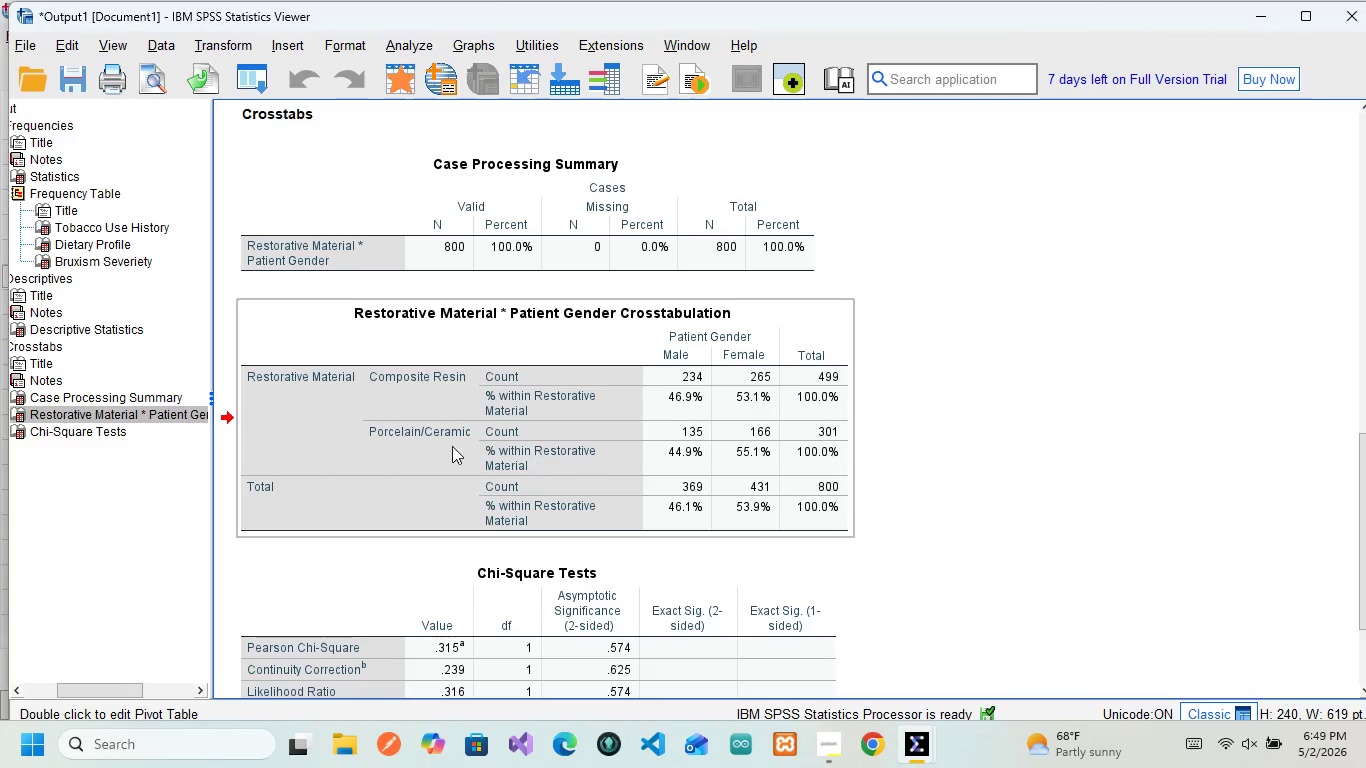 
double_click([644, 443])
 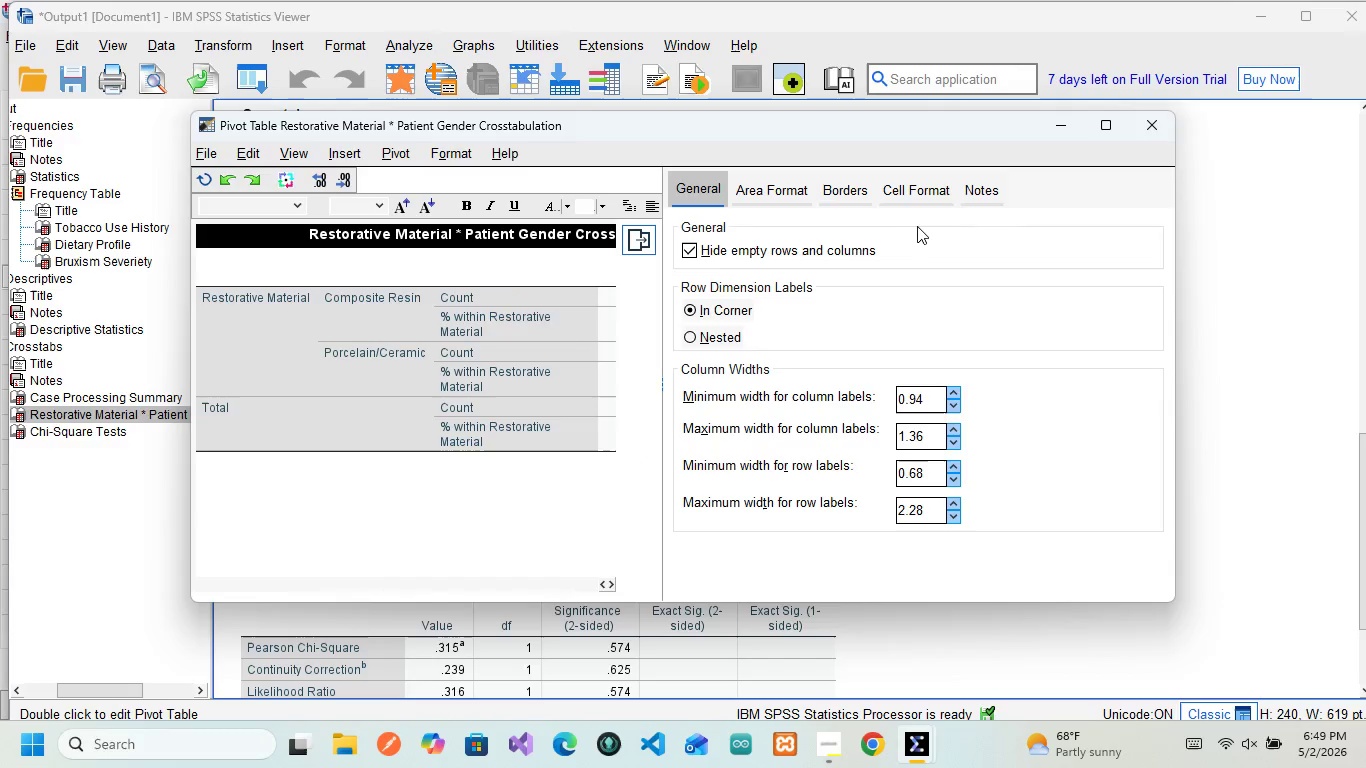 
wait(6.17)
 